 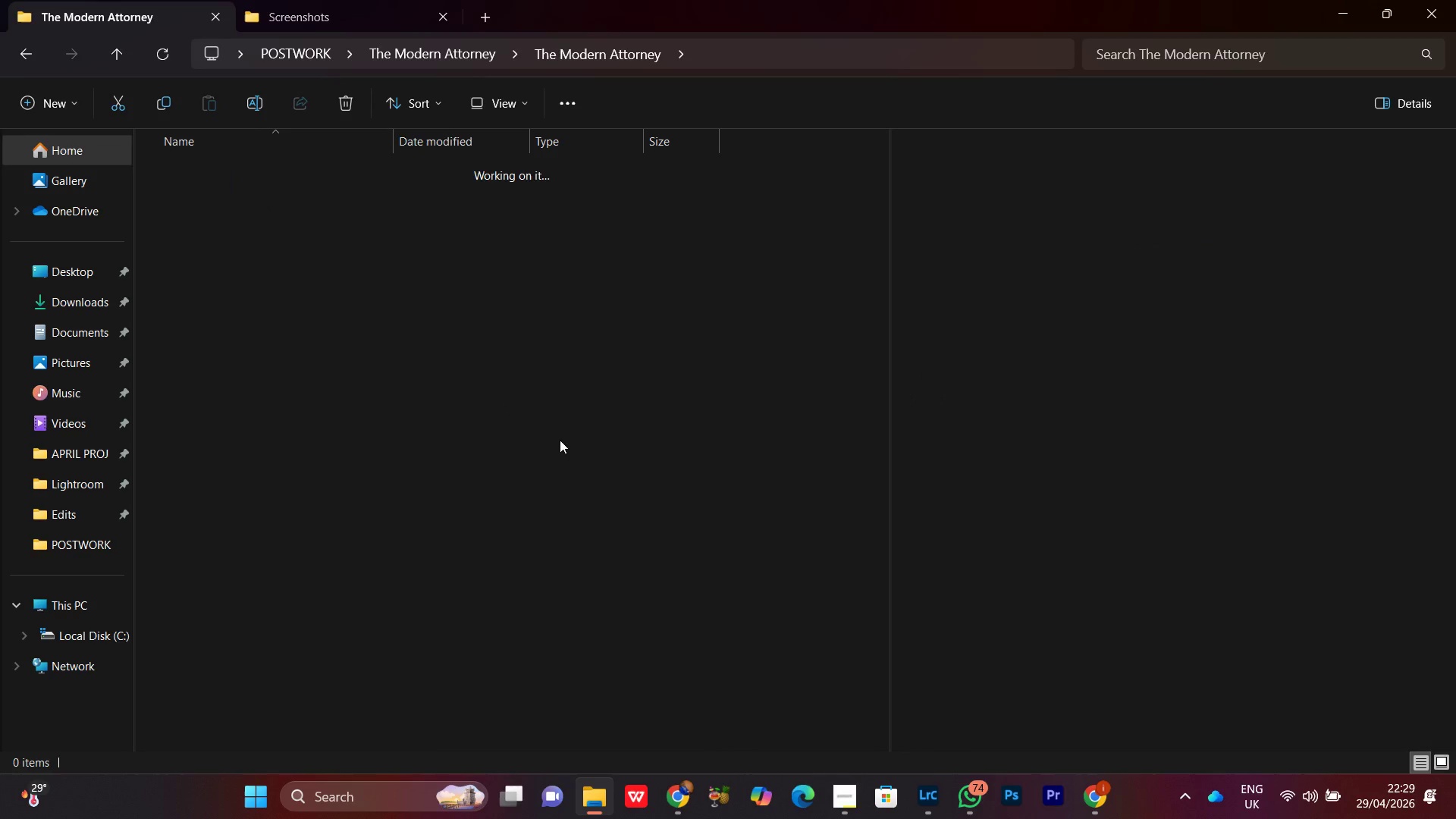 
scroll: coordinate [522, 481], scroll_direction: up, amount: 4.0
 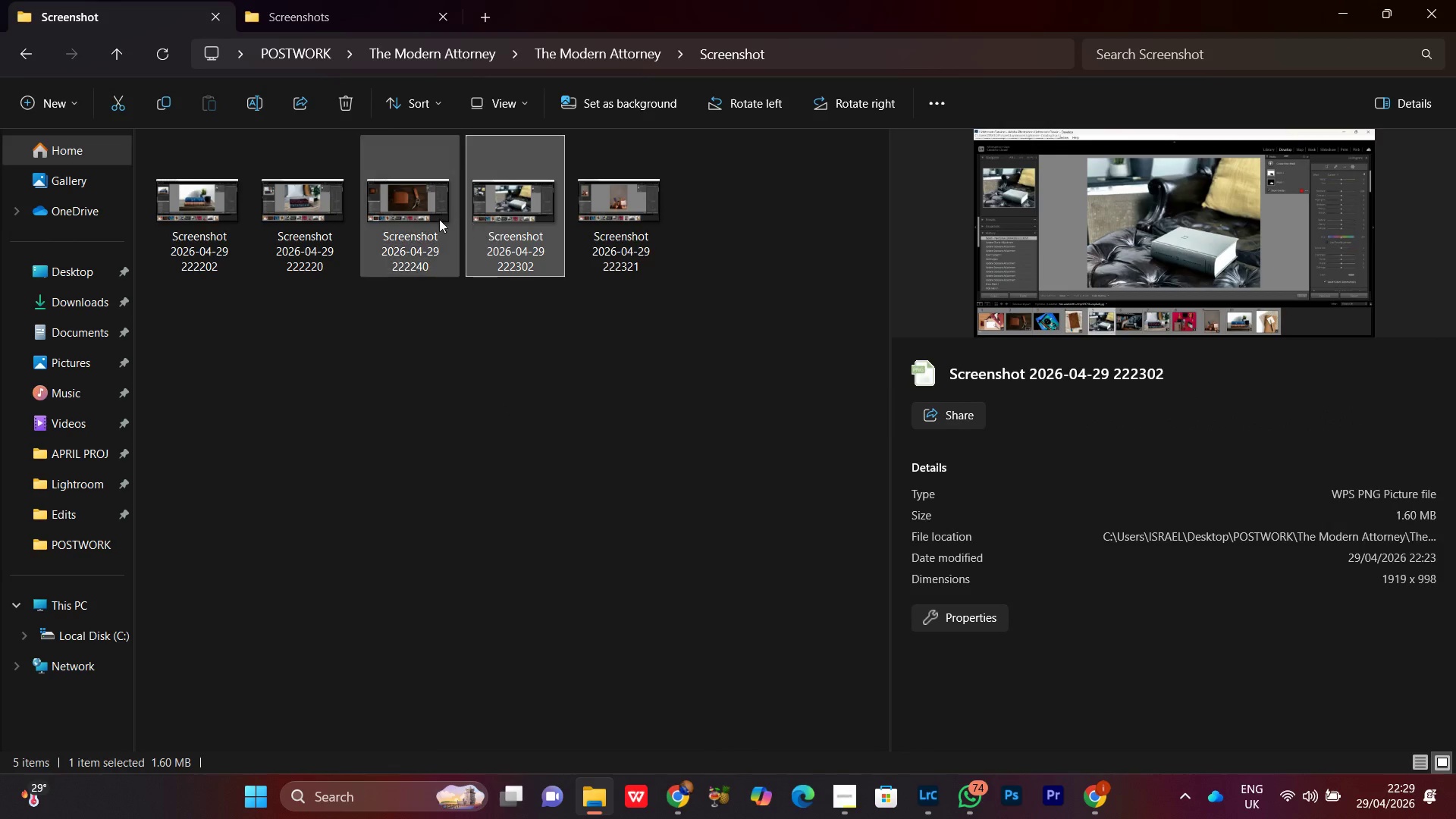 
double_click([435, 215])
 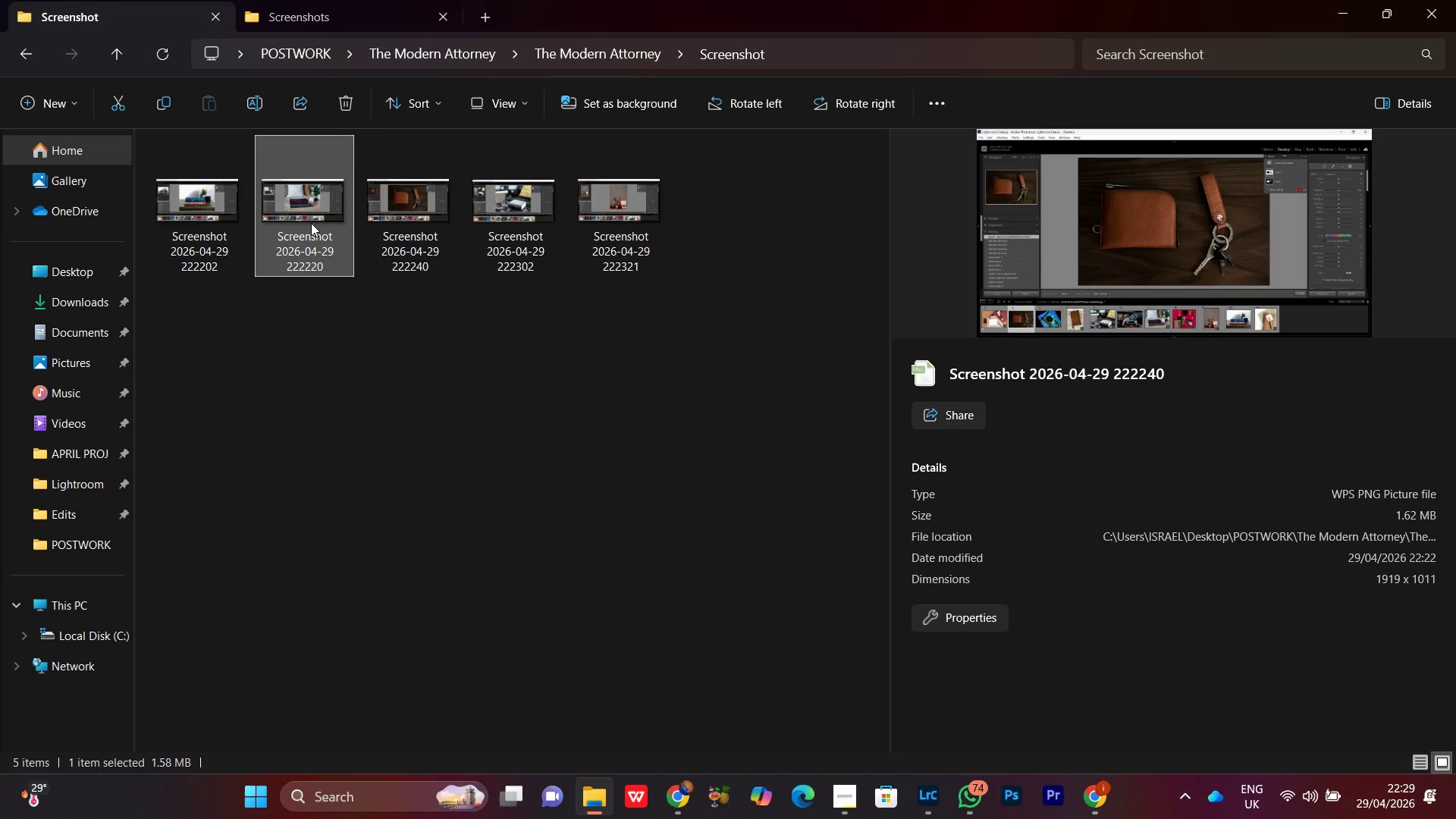 
triple_click([311, 223])
 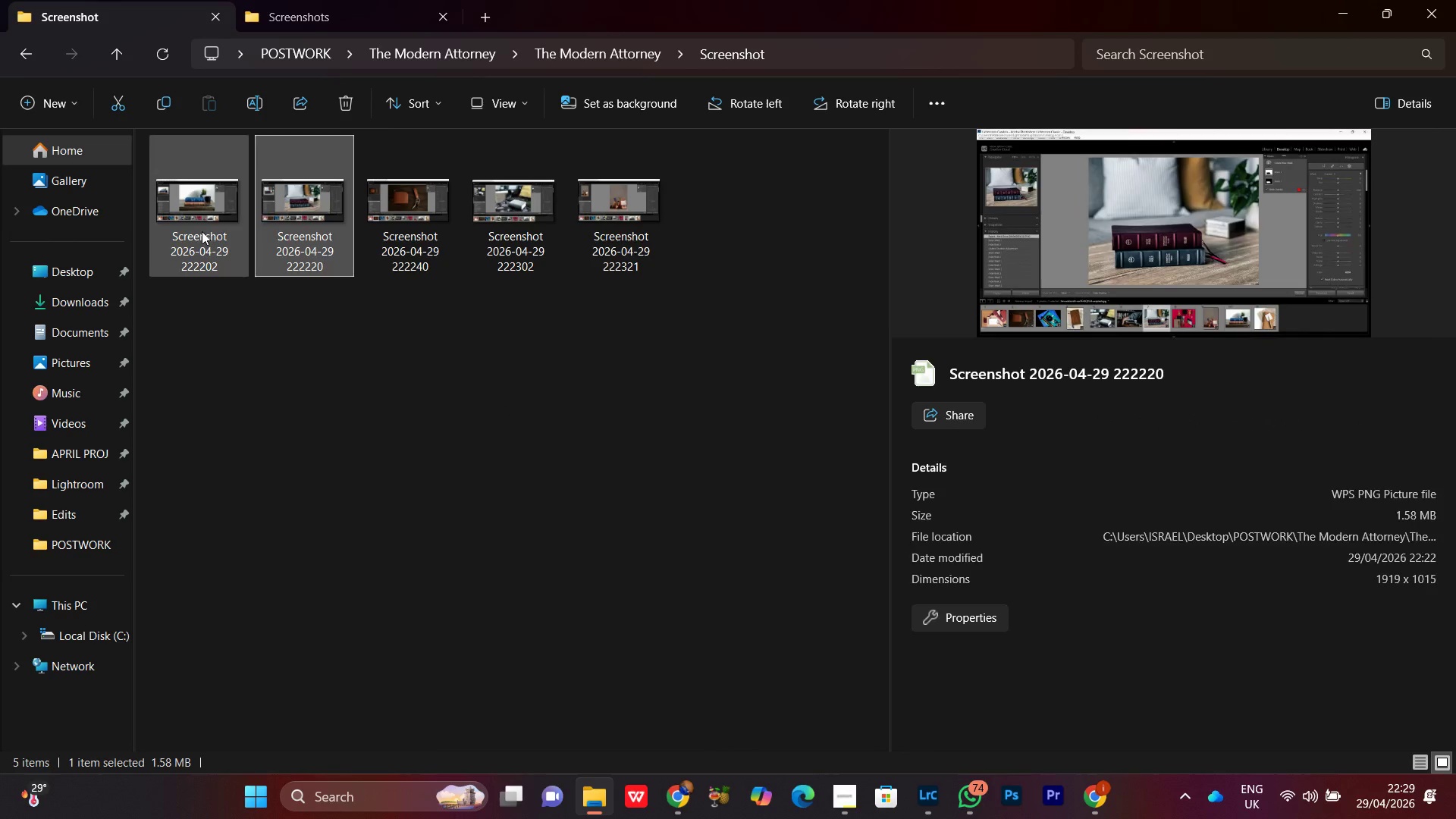 
triple_click([202, 231])
 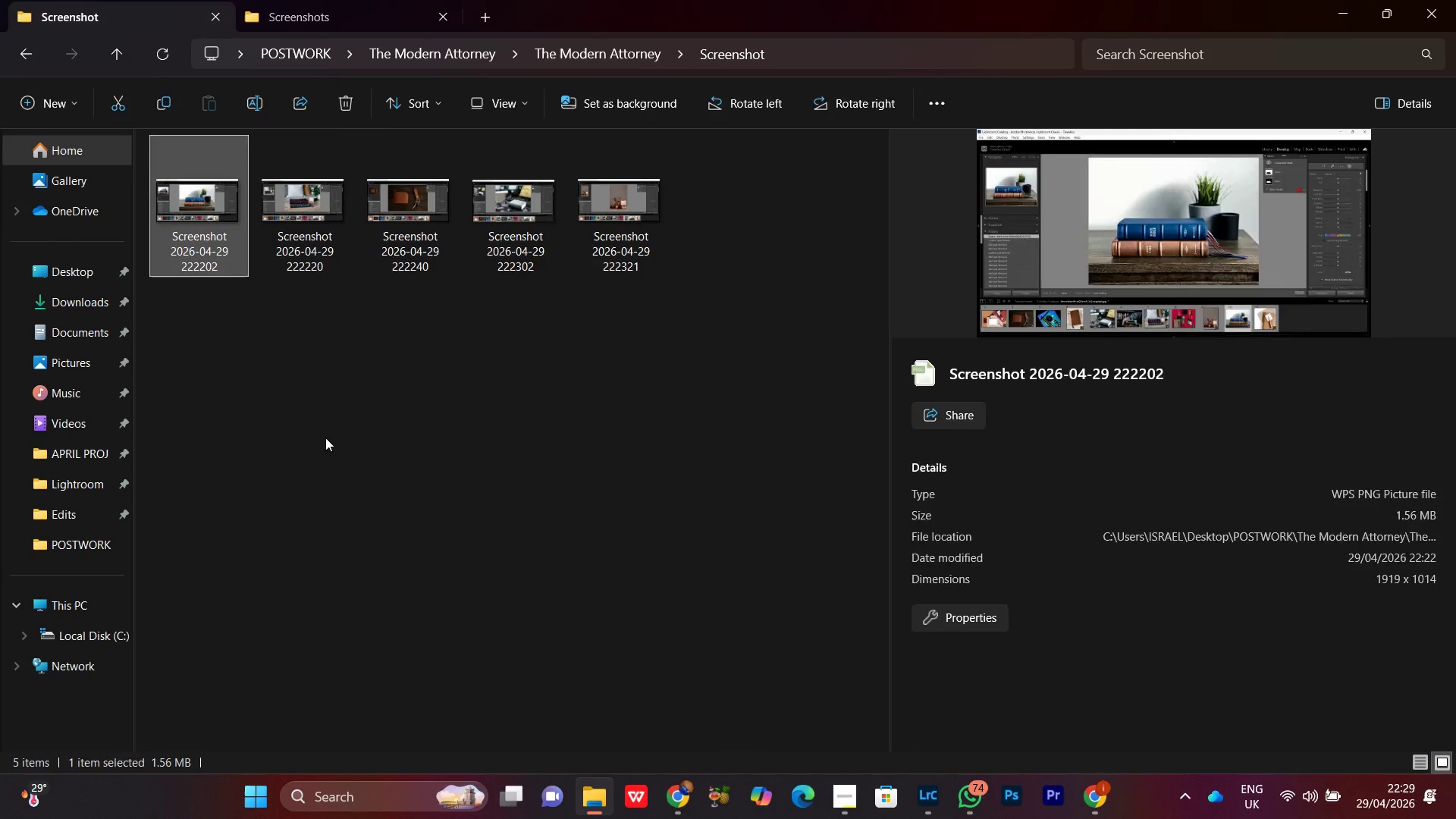 
triple_click([325, 438])
 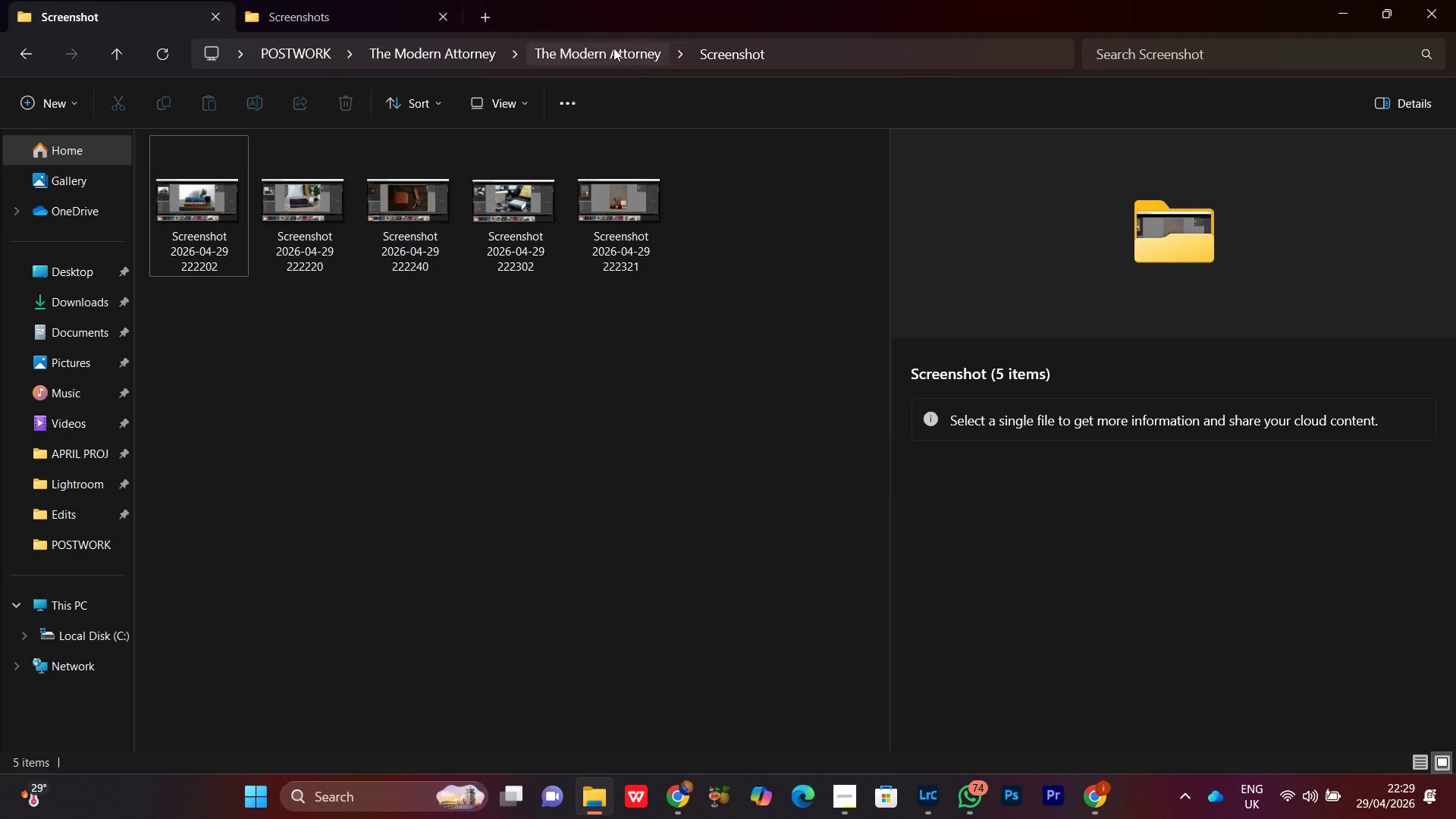 
left_click([613, 48])
 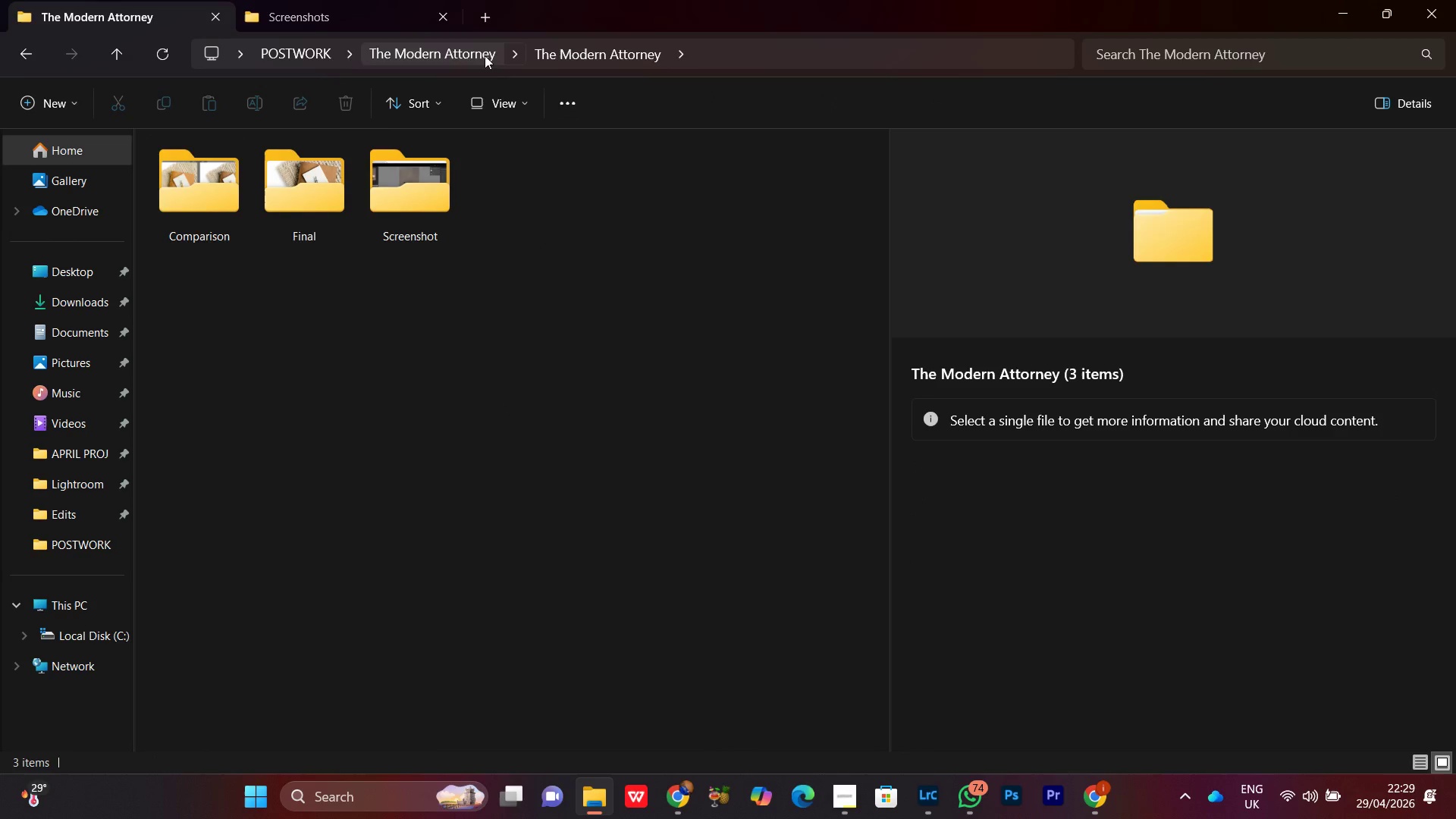 
left_click([461, 55])
 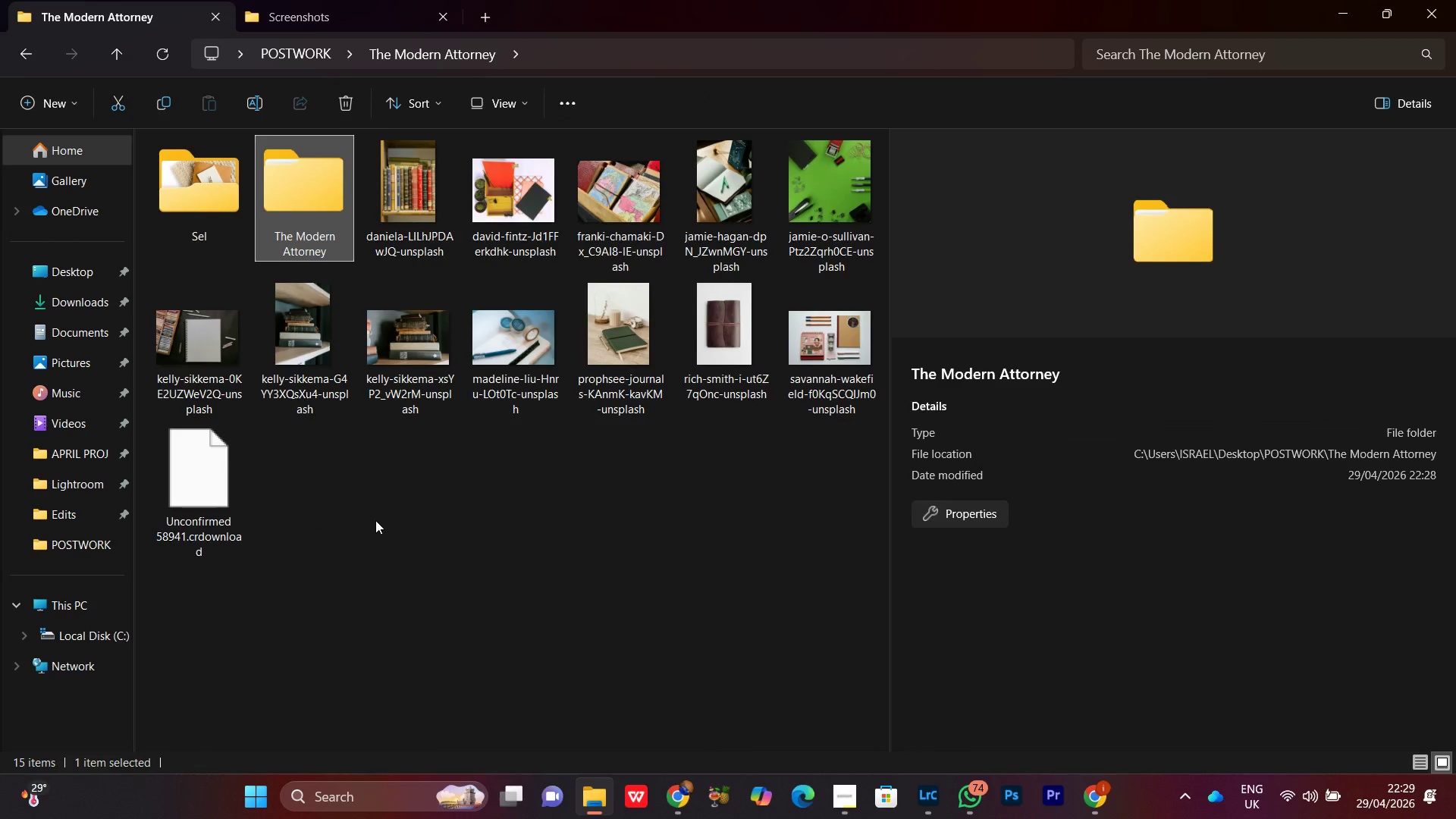 
left_click([375, 520])
 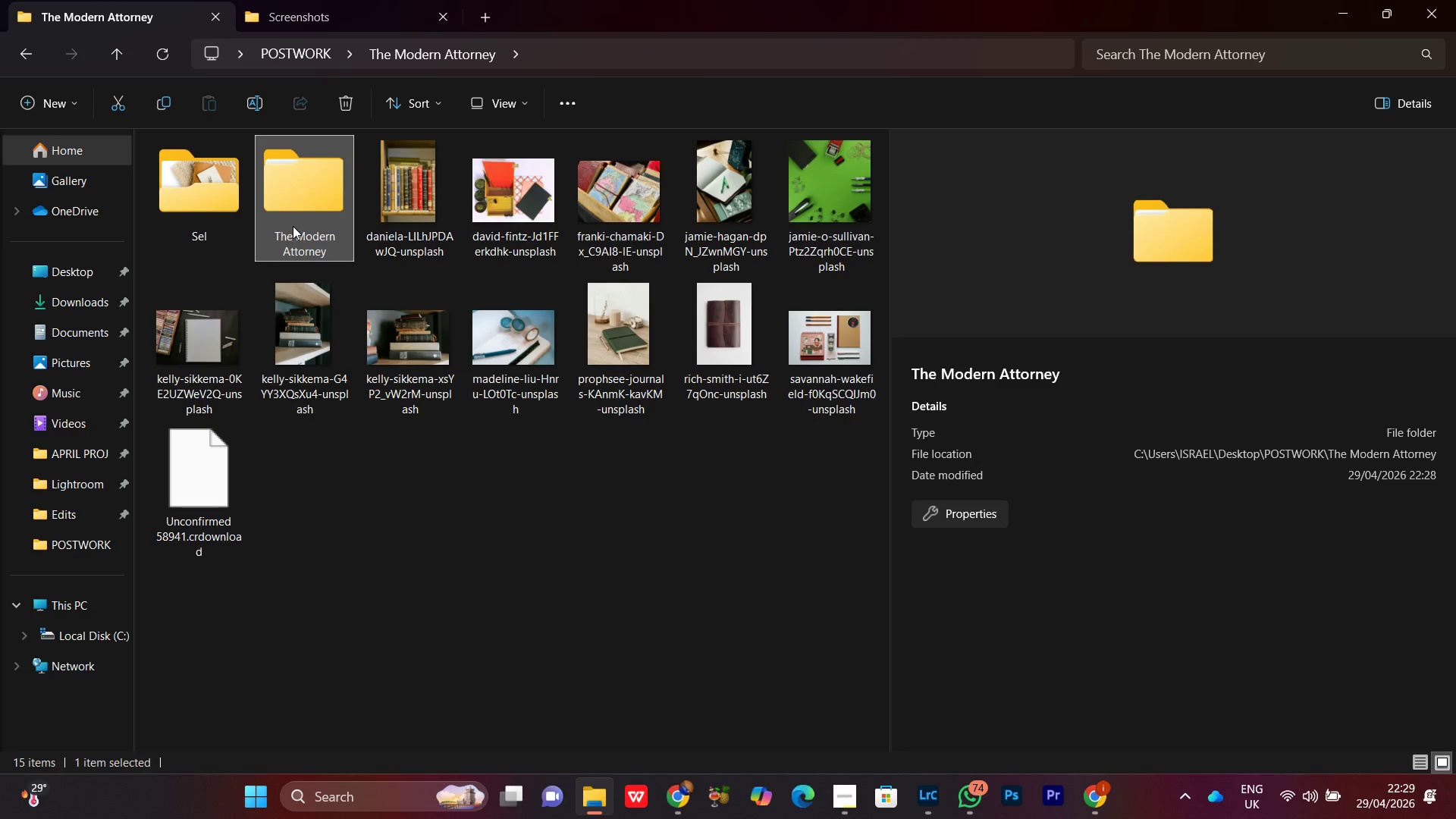 
double_click([293, 226])
 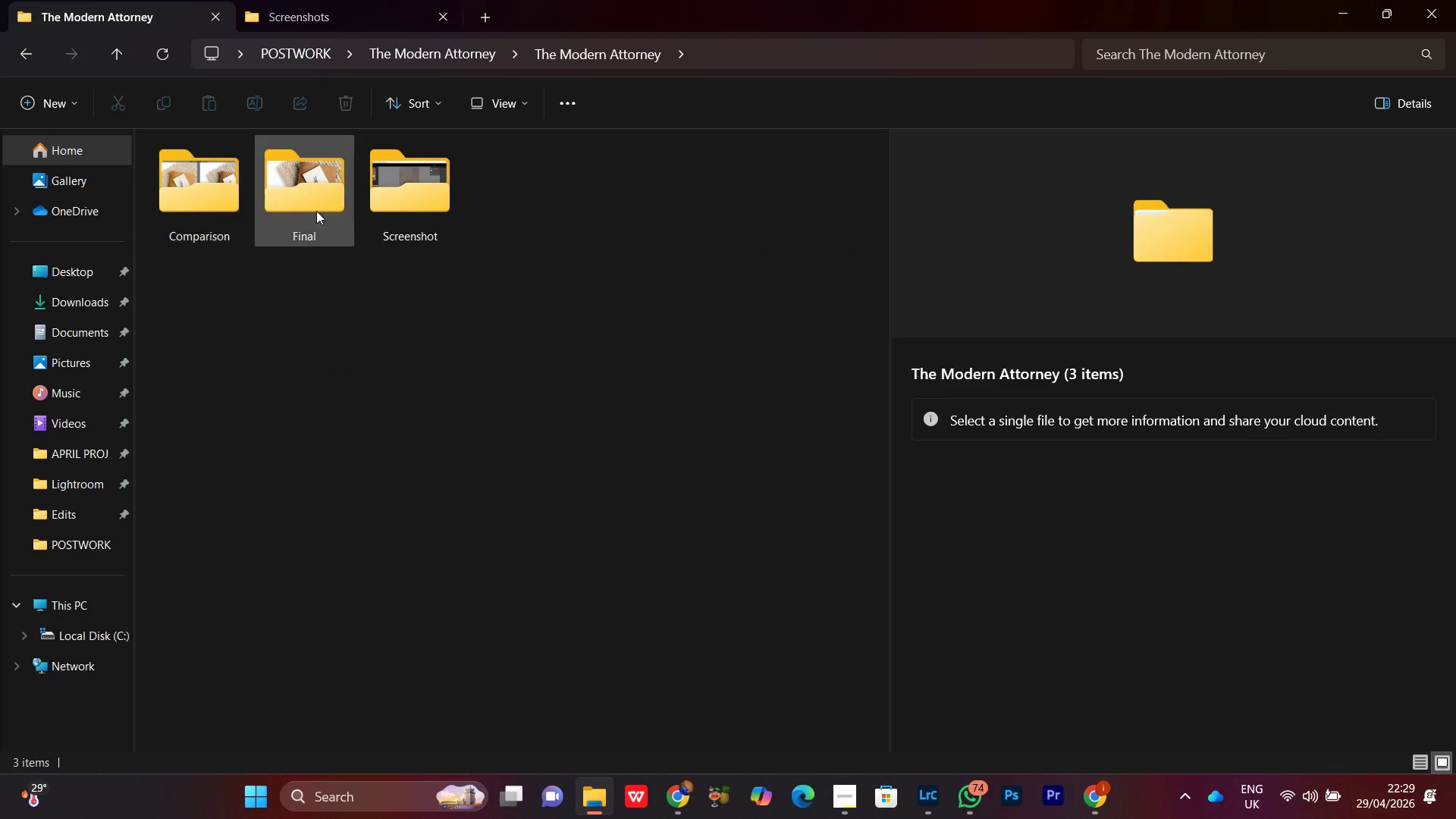 
double_click([316, 209])
 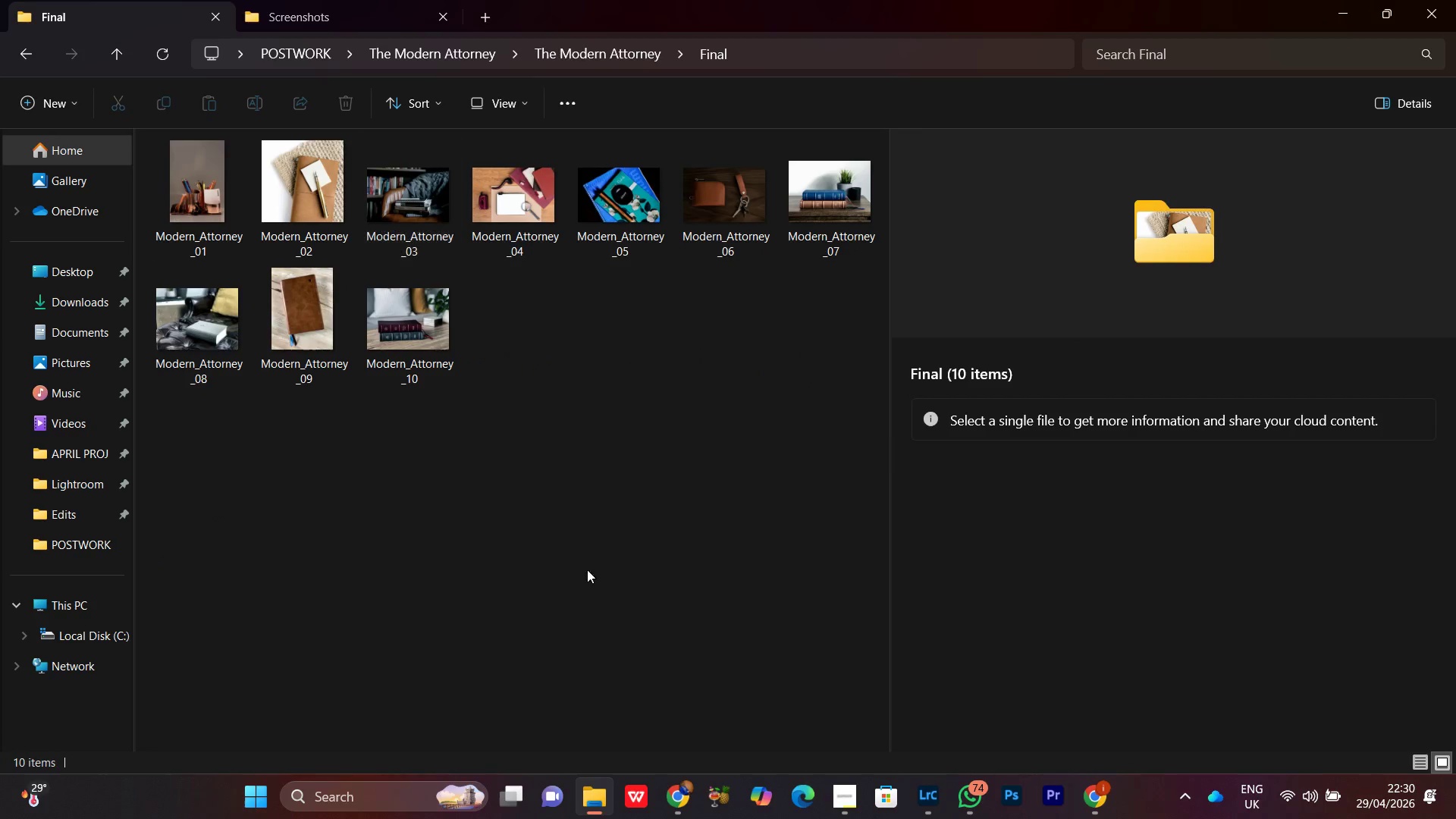 
left_click([568, 594])
 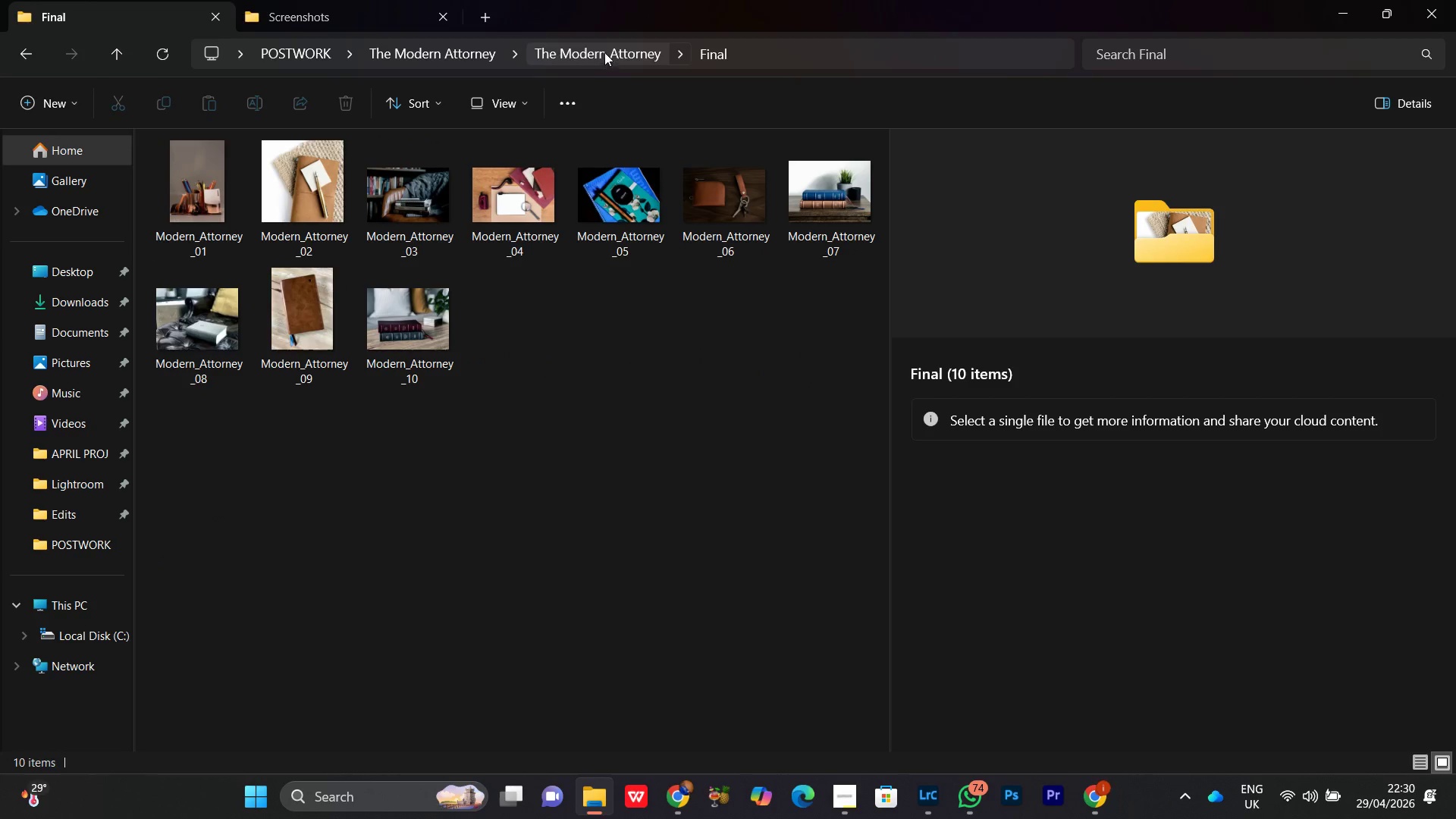 
left_click([604, 52])
 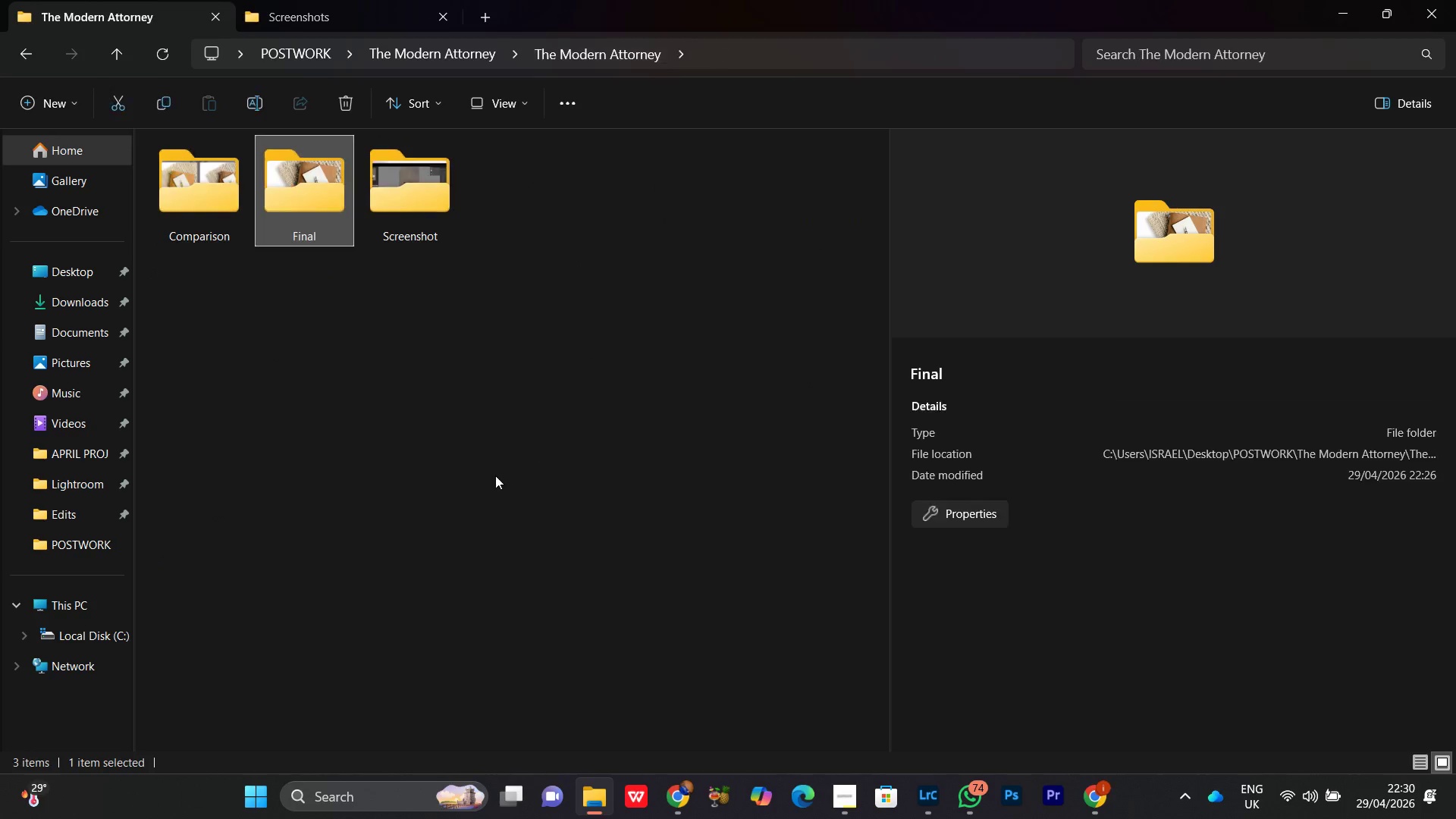 
left_click_drag(start_coordinate=[501, 479], to_coordinate=[497, 479])
 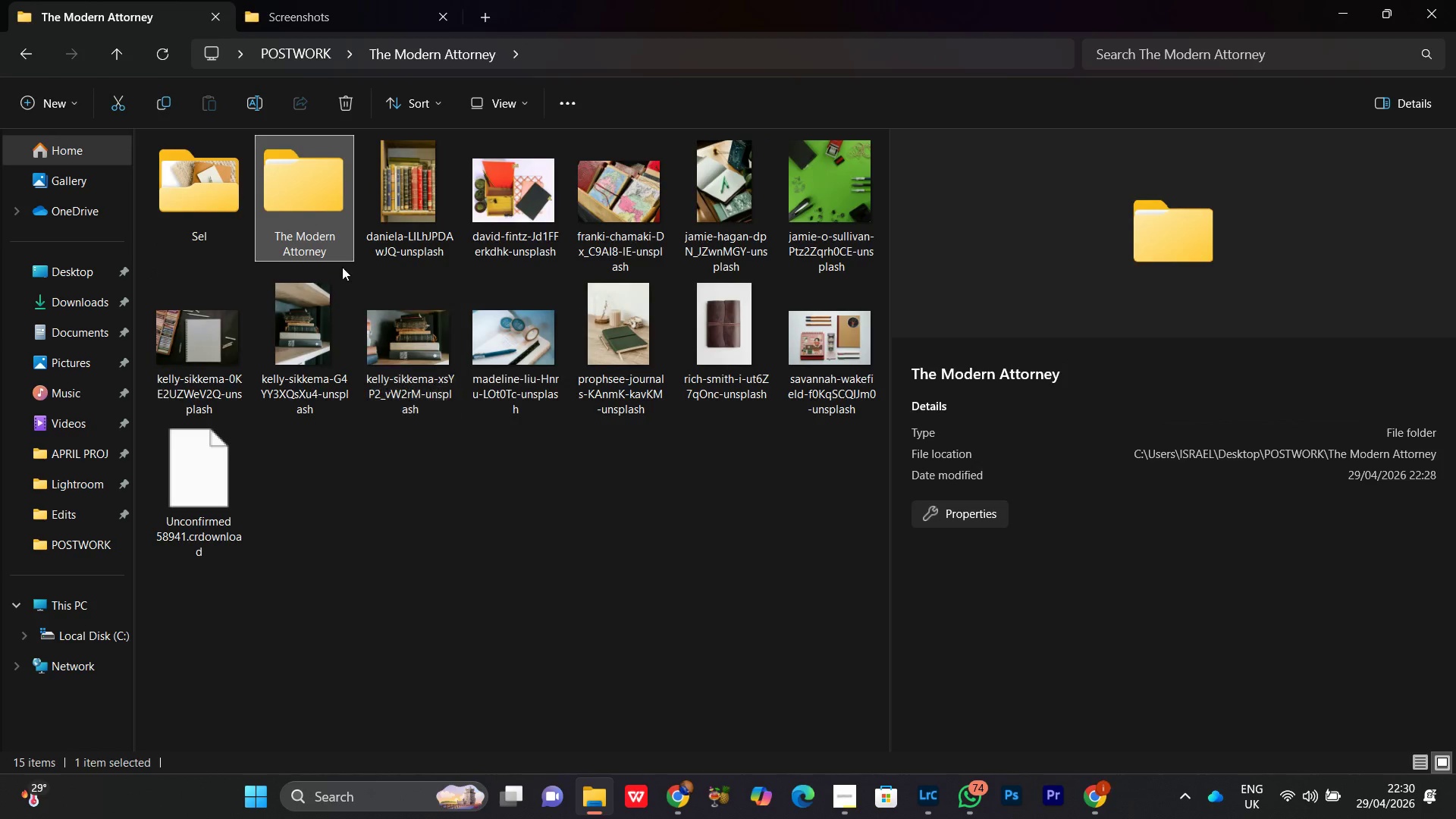 
mouse_move([306, 236])
 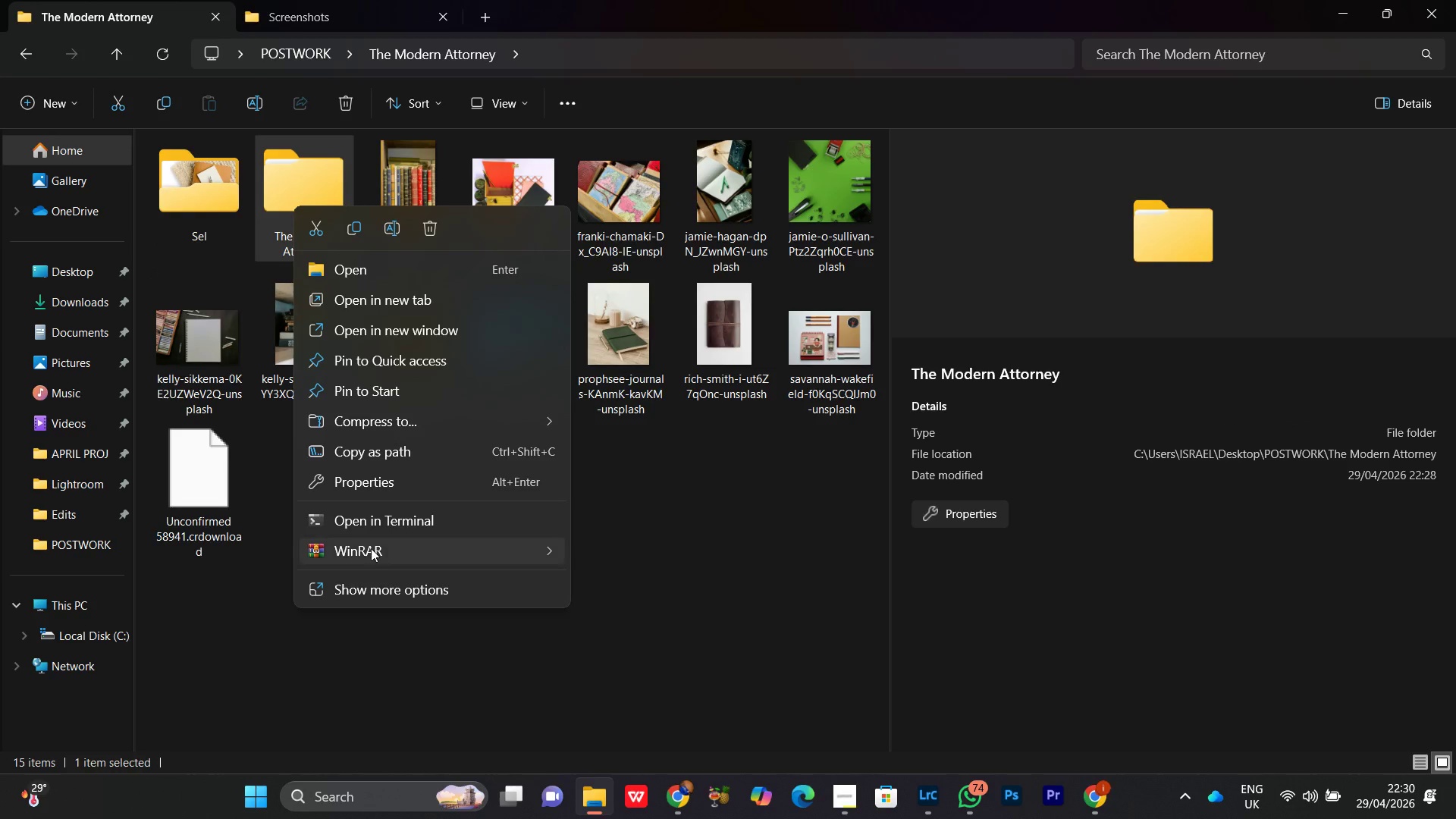 
left_click([371, 548])
 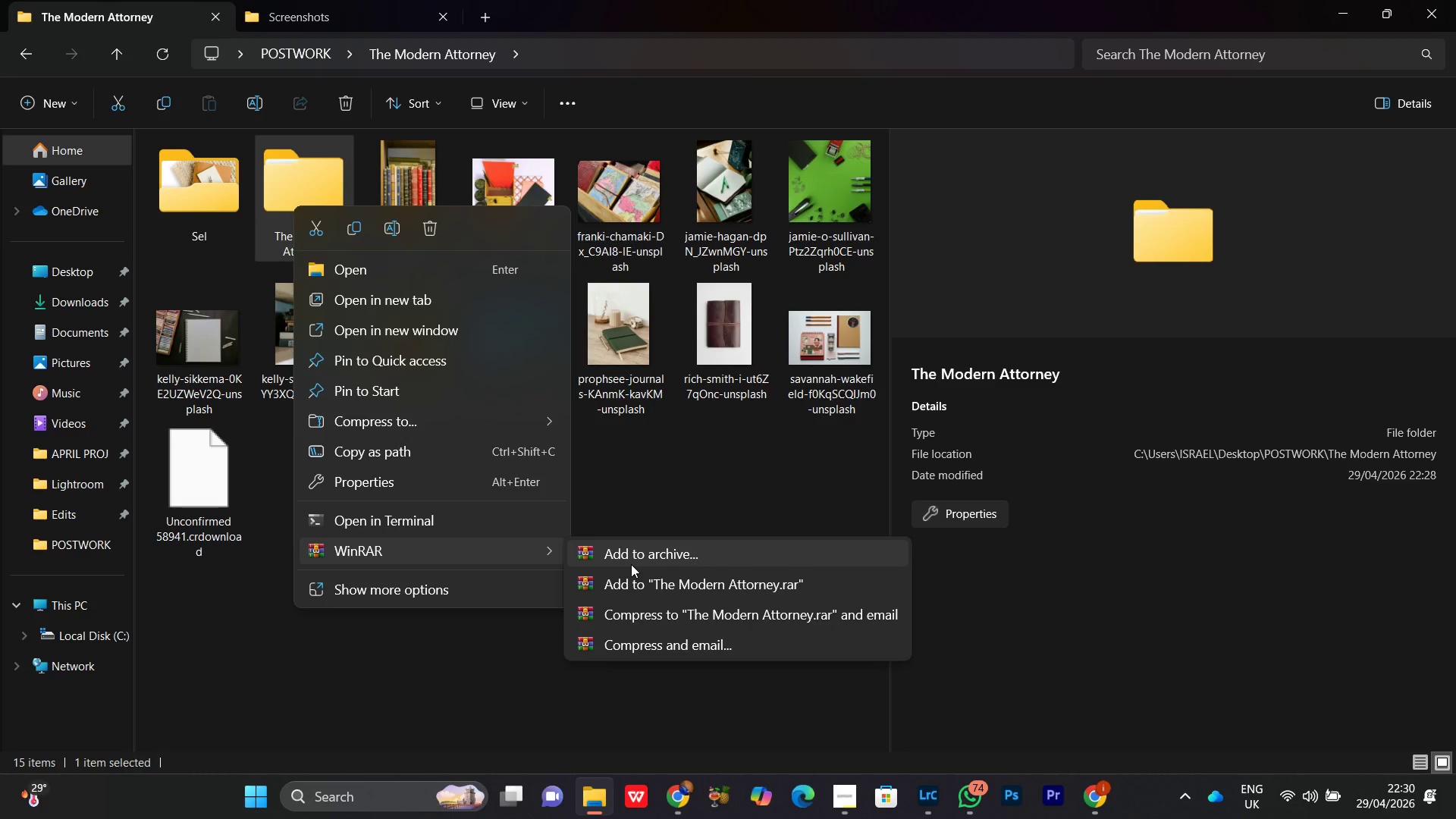 
left_click([629, 554])
 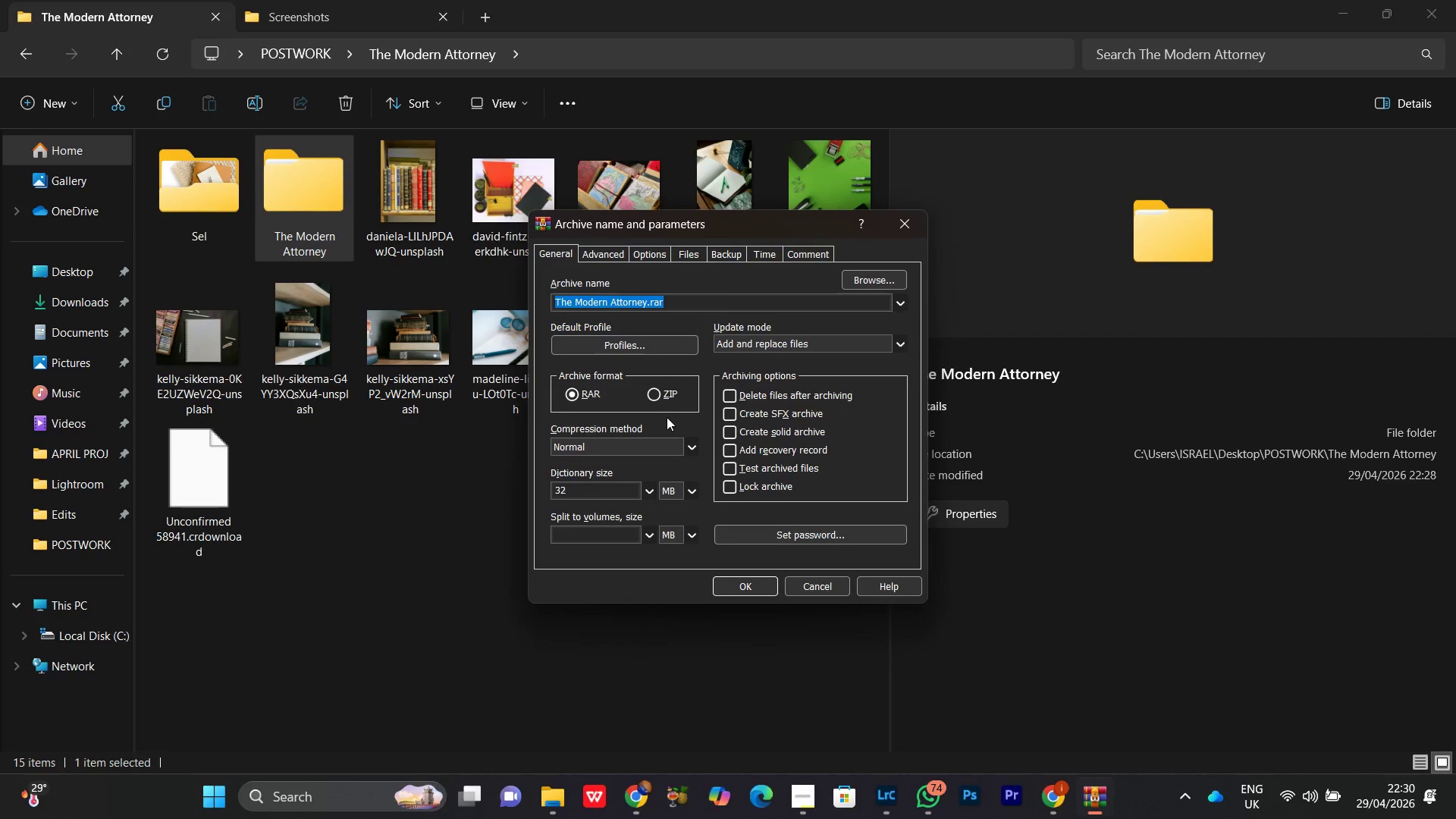 
left_click([655, 400])
 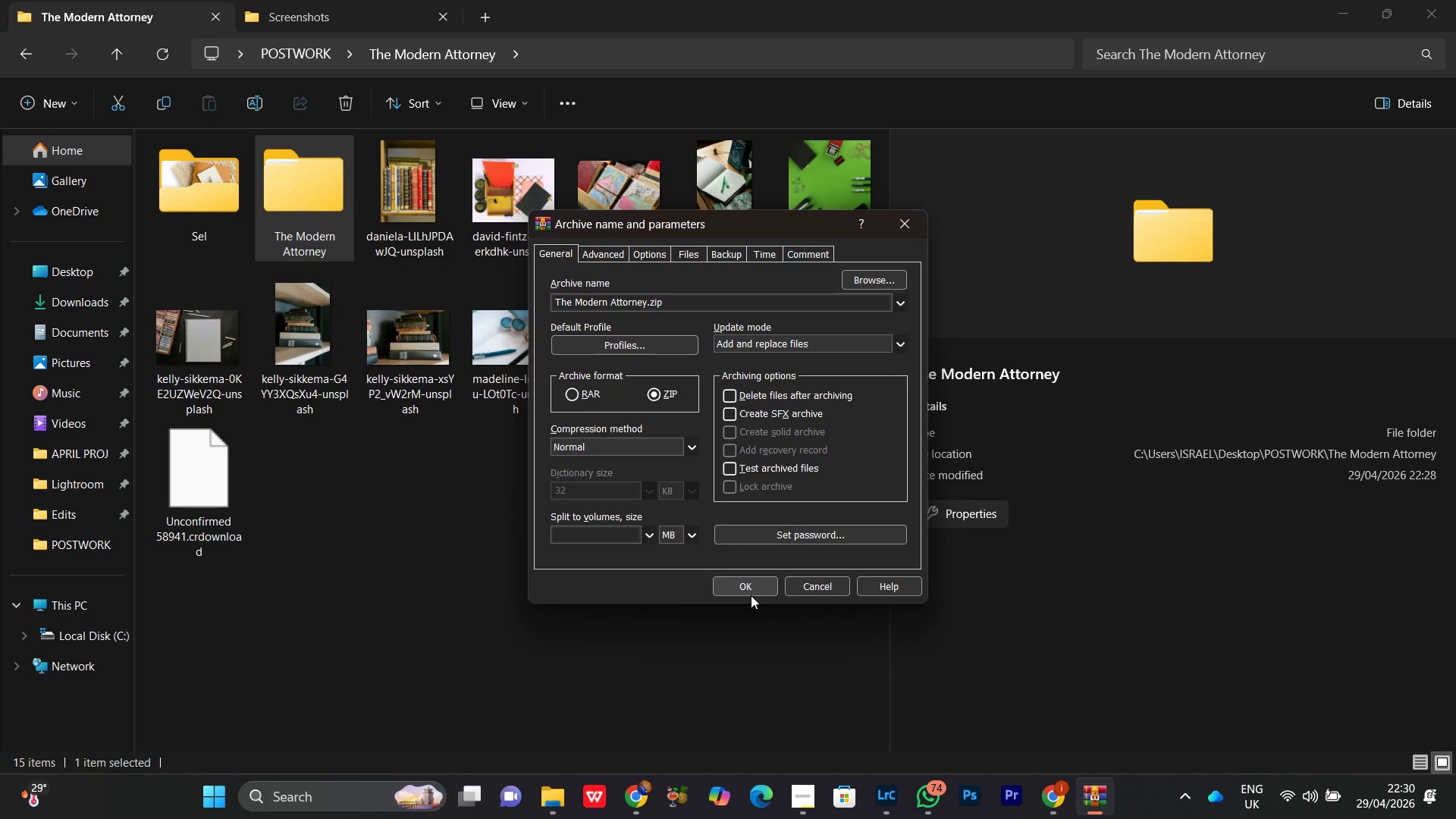 
left_click([745, 583])
 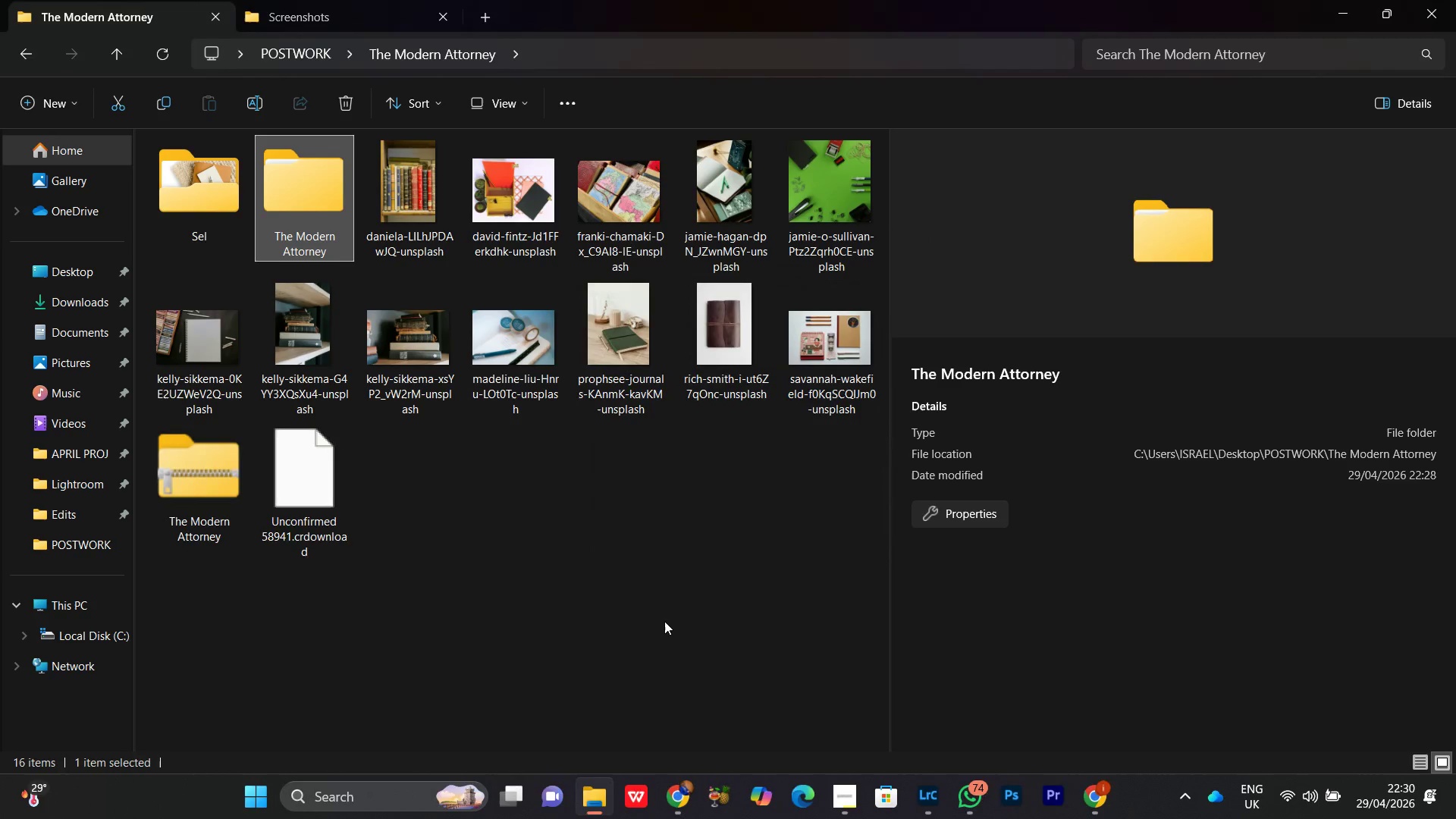 
wait(6.39)
 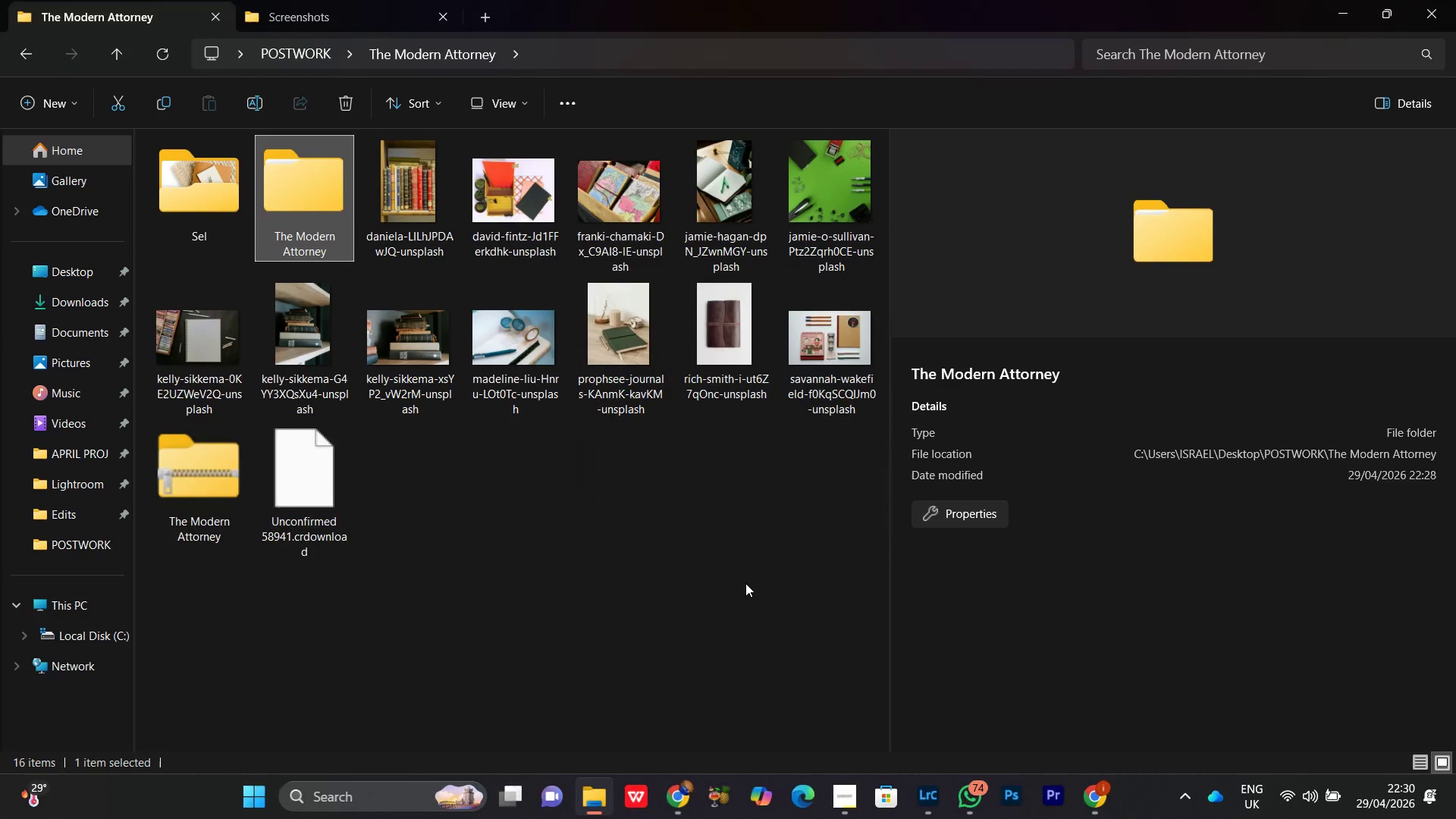 
left_click([229, 466])
 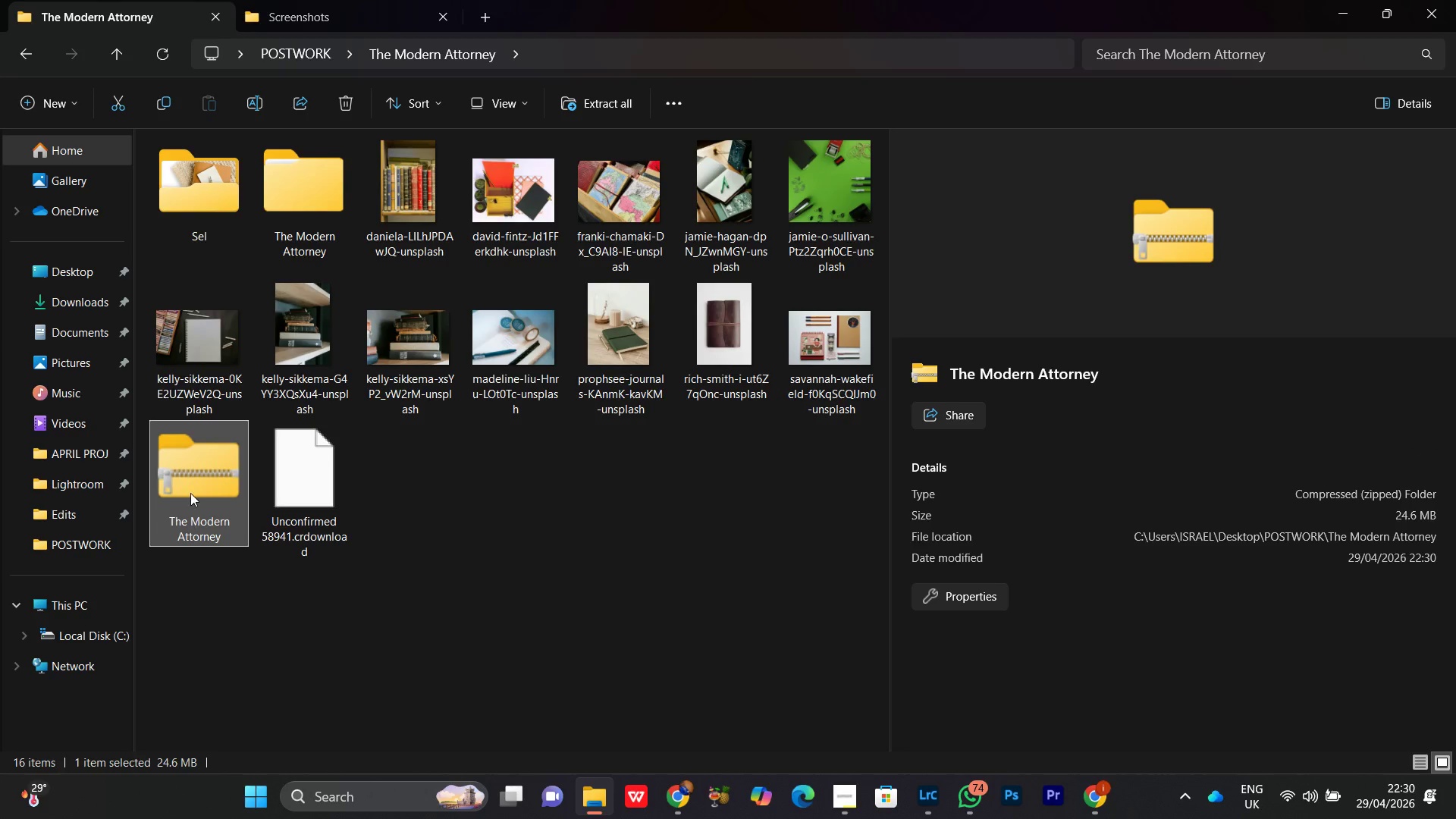 
left_click_drag(start_coordinate=[189, 489], to_coordinate=[880, 526])
 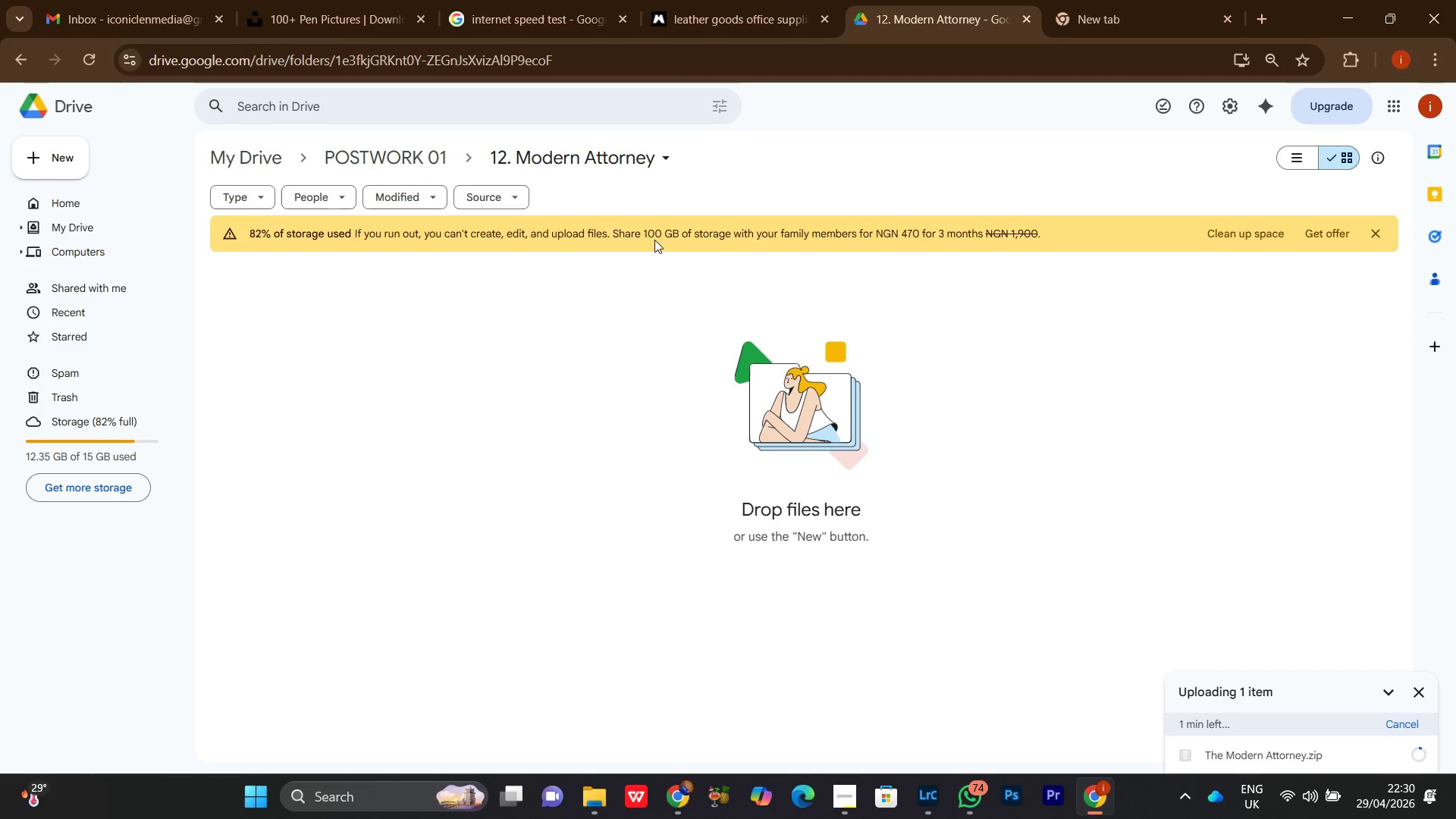 
wait(14.33)
 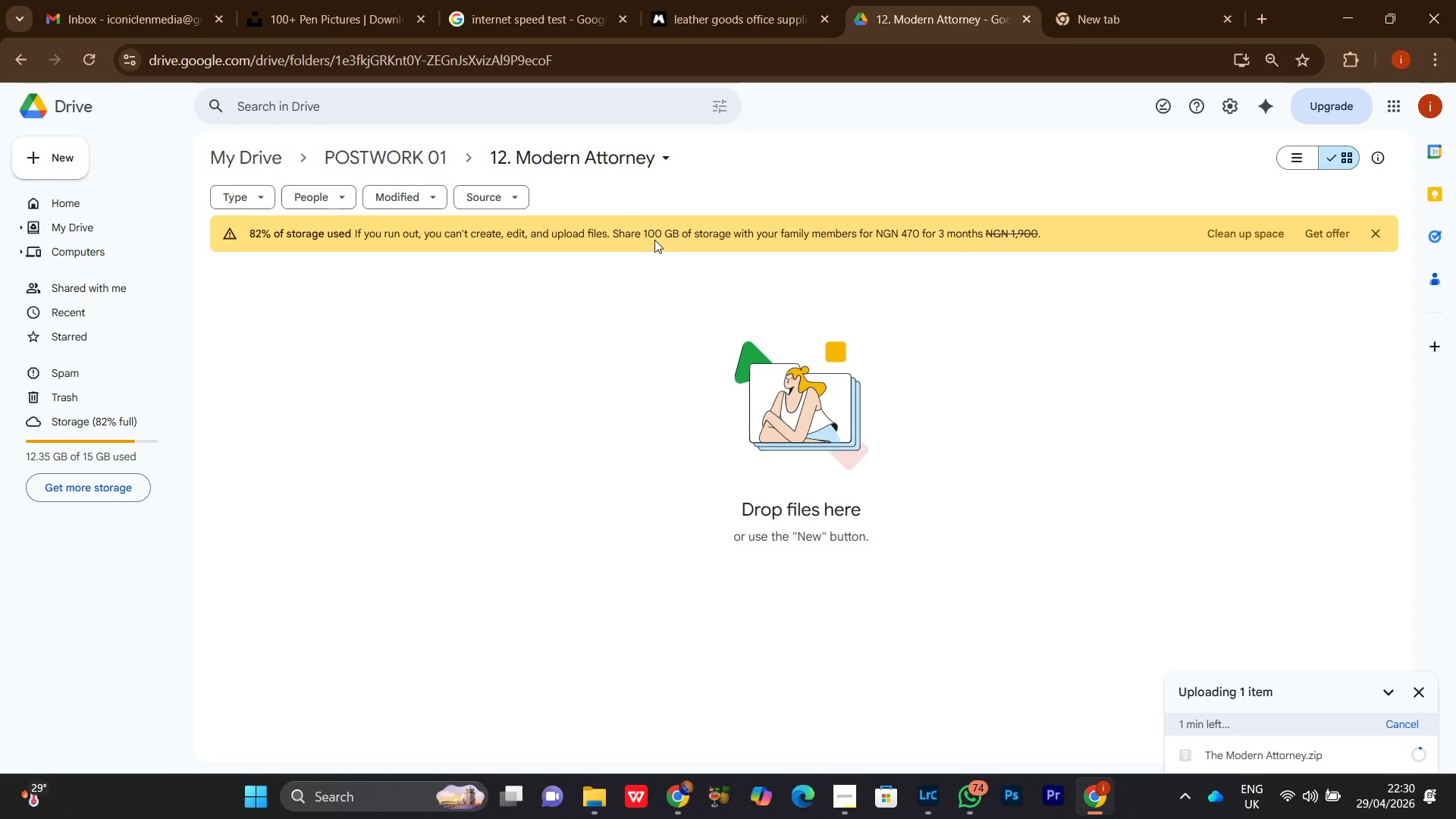 
left_click([1291, 804])
 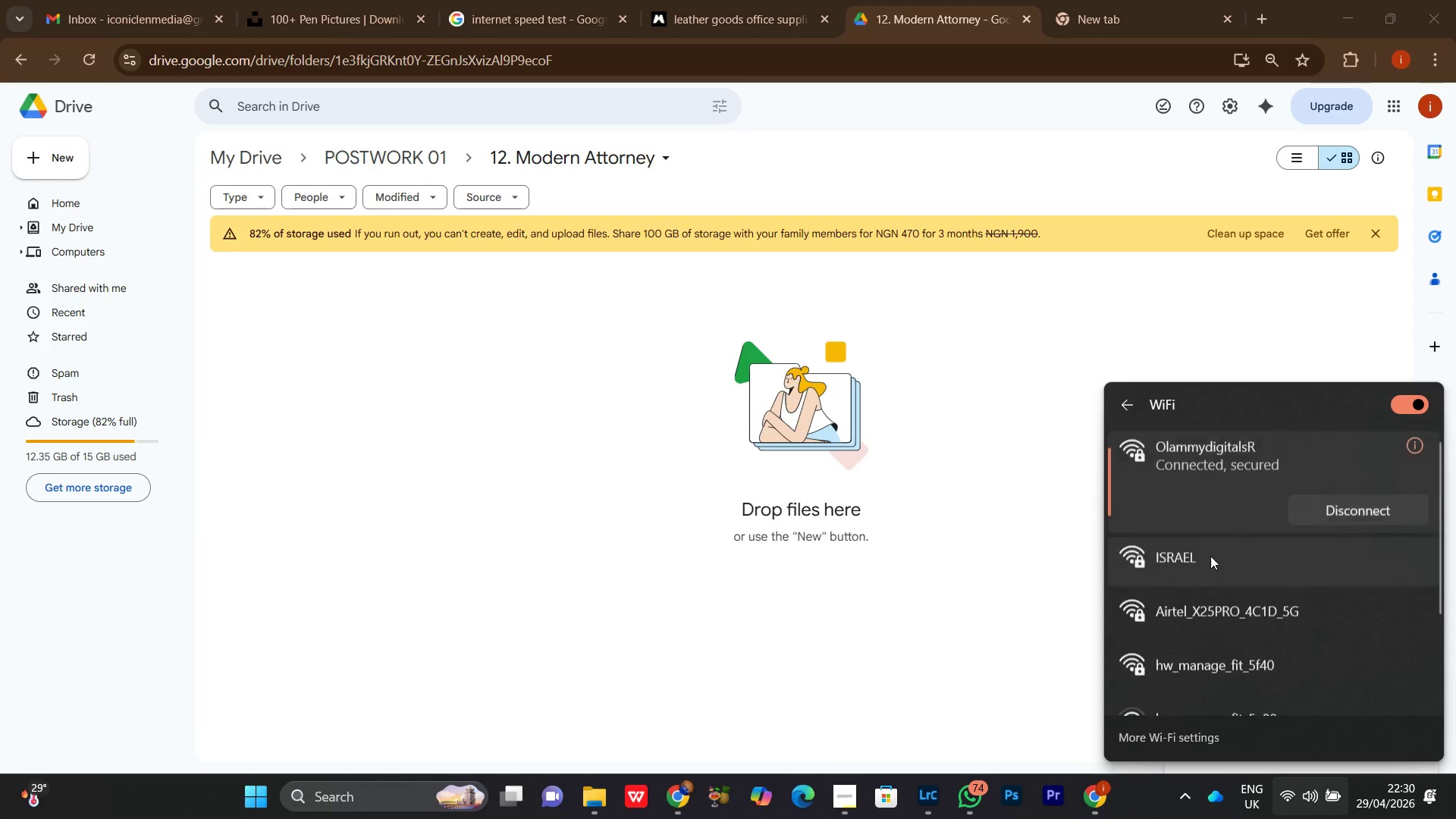 
left_click([1202, 563])
 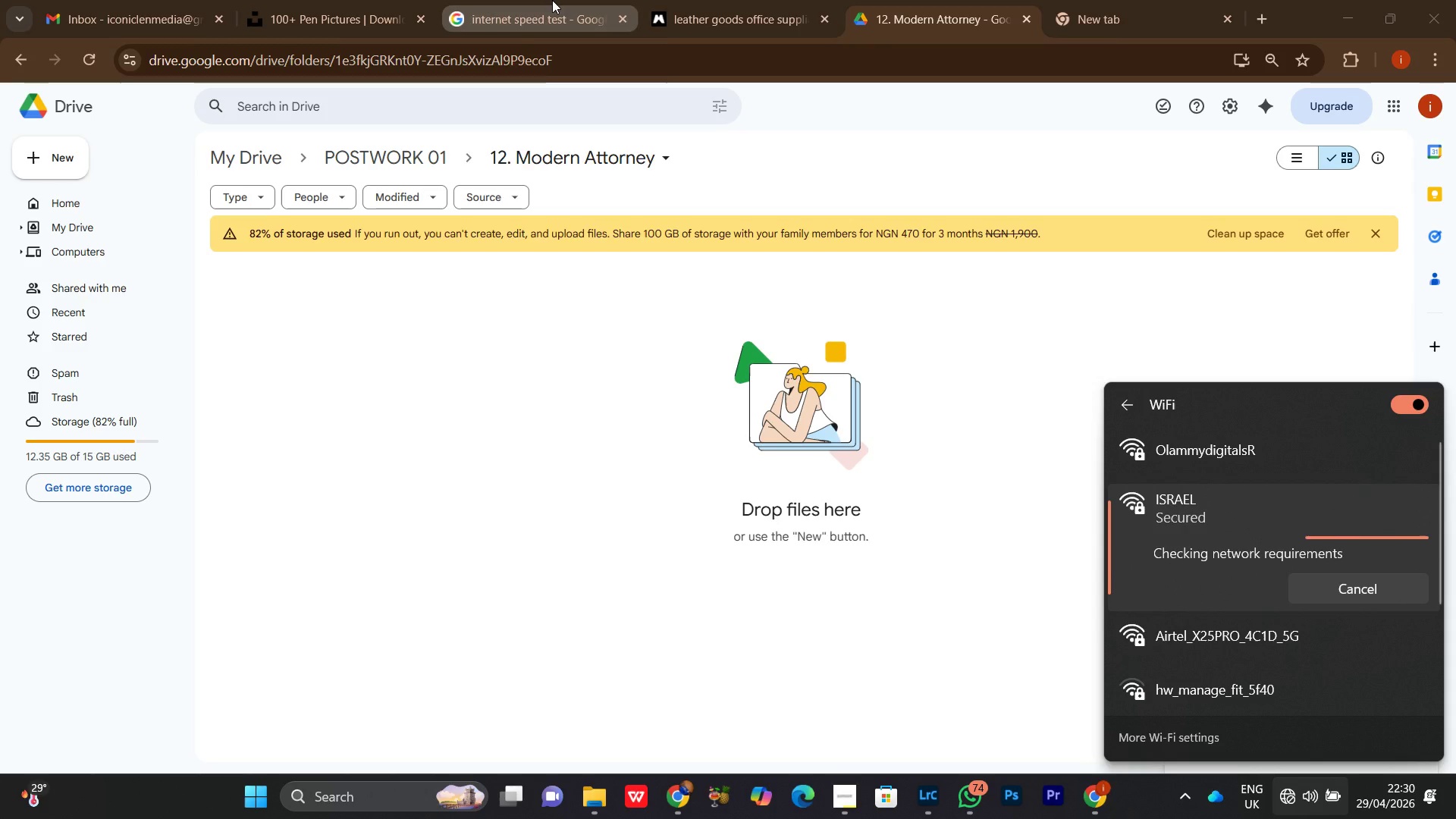 
left_click([552, 1])
 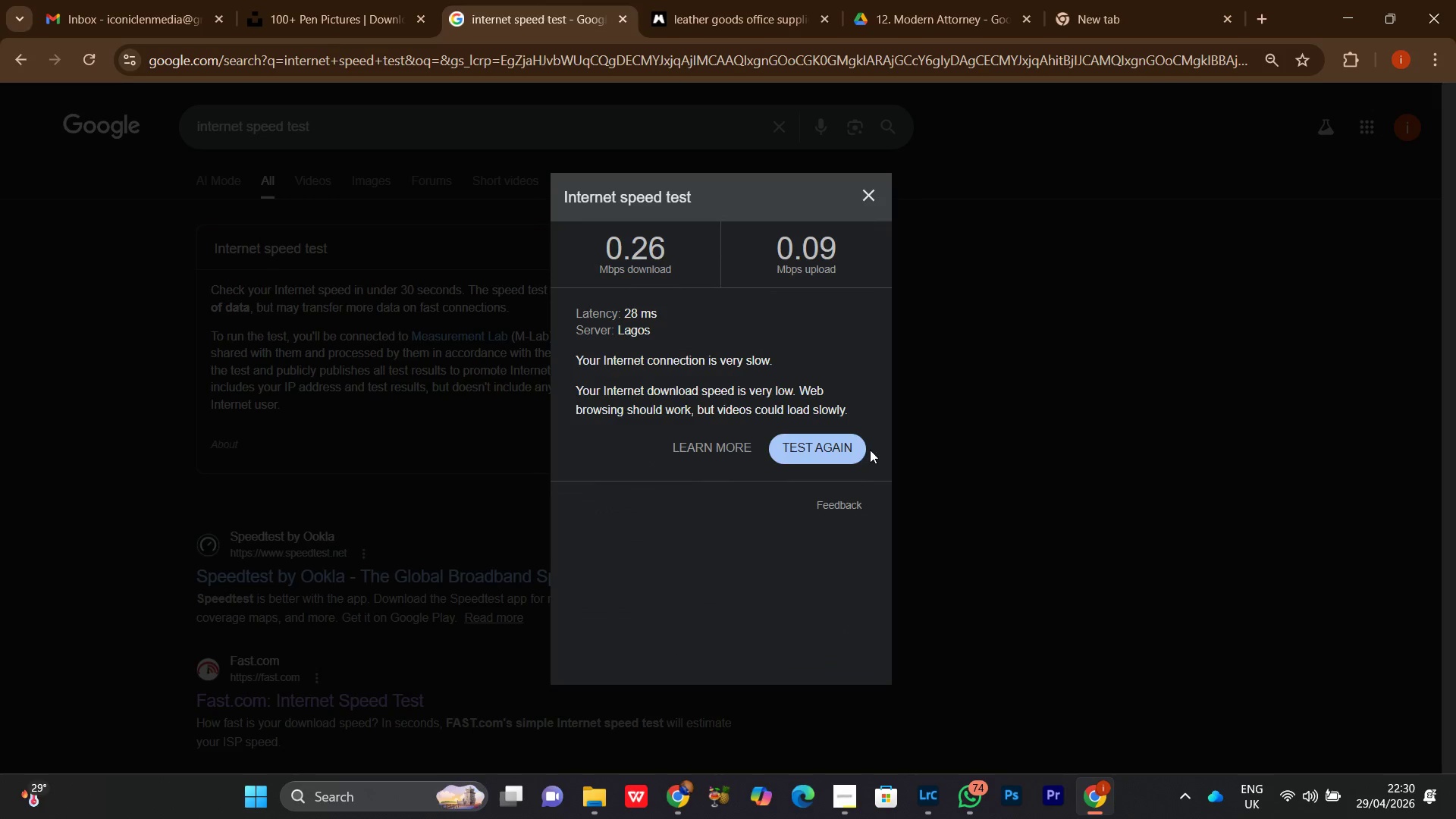 
left_click([852, 447])
 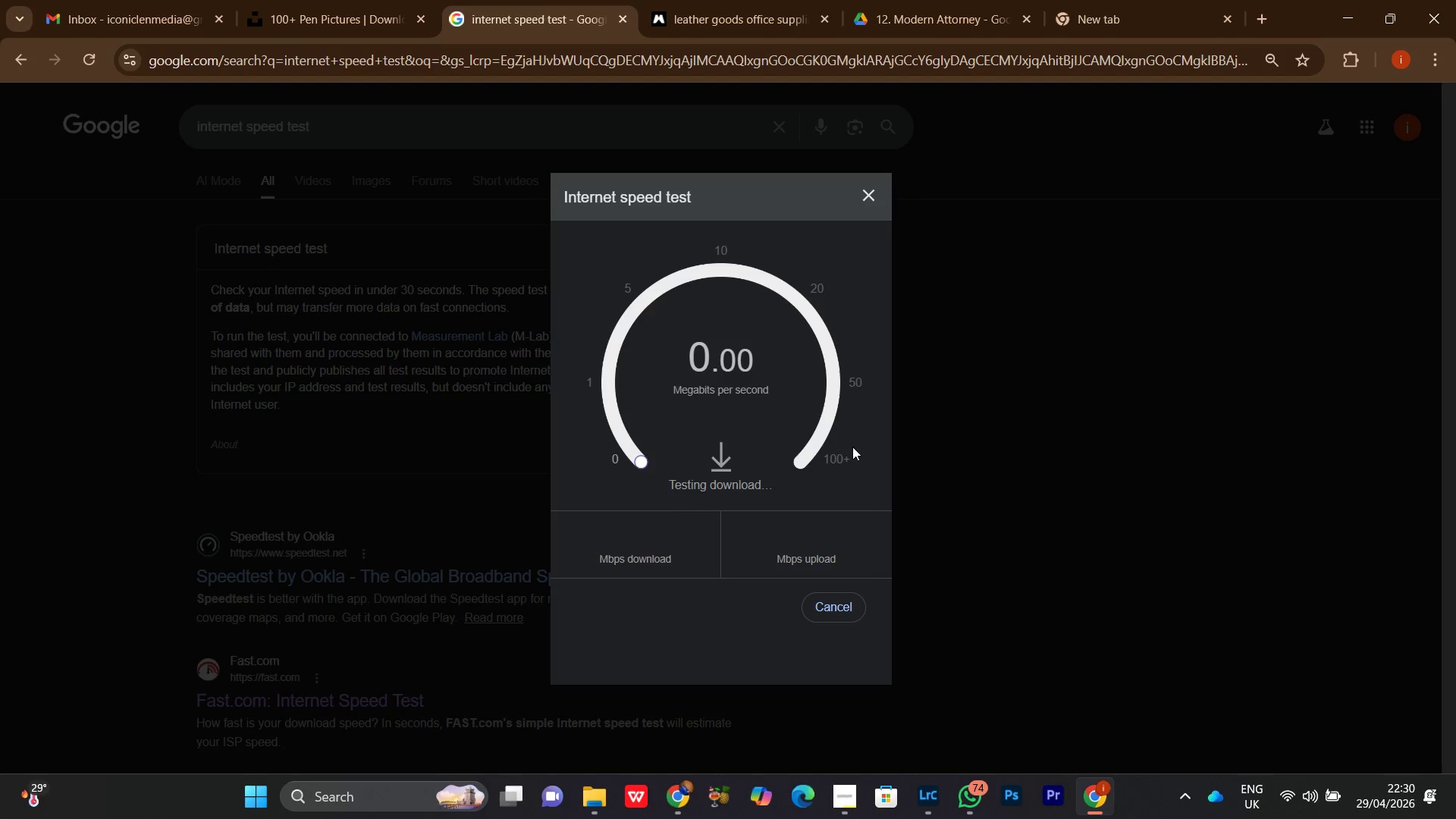 
wait(9.2)
 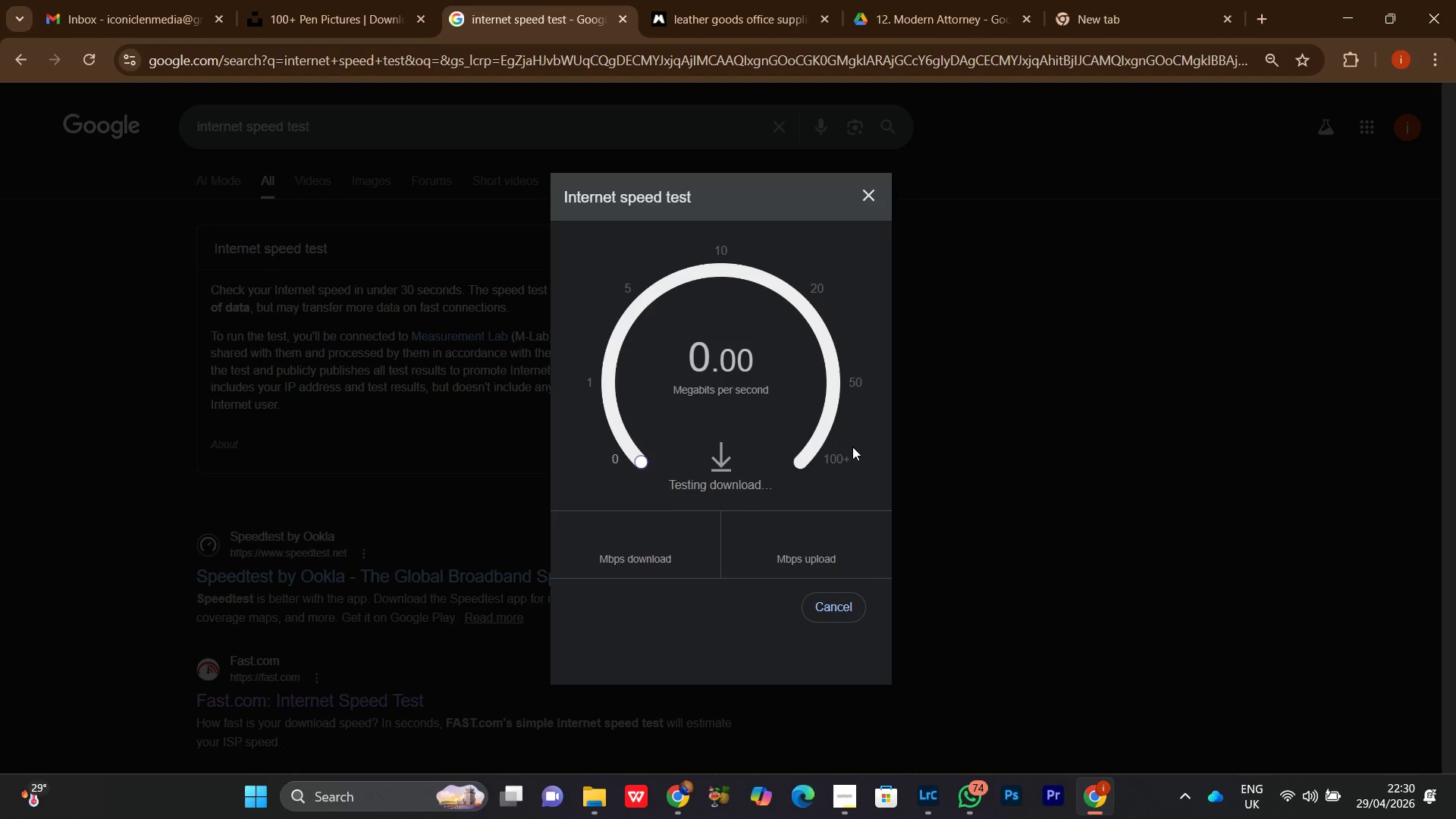 
left_click([913, 0])
 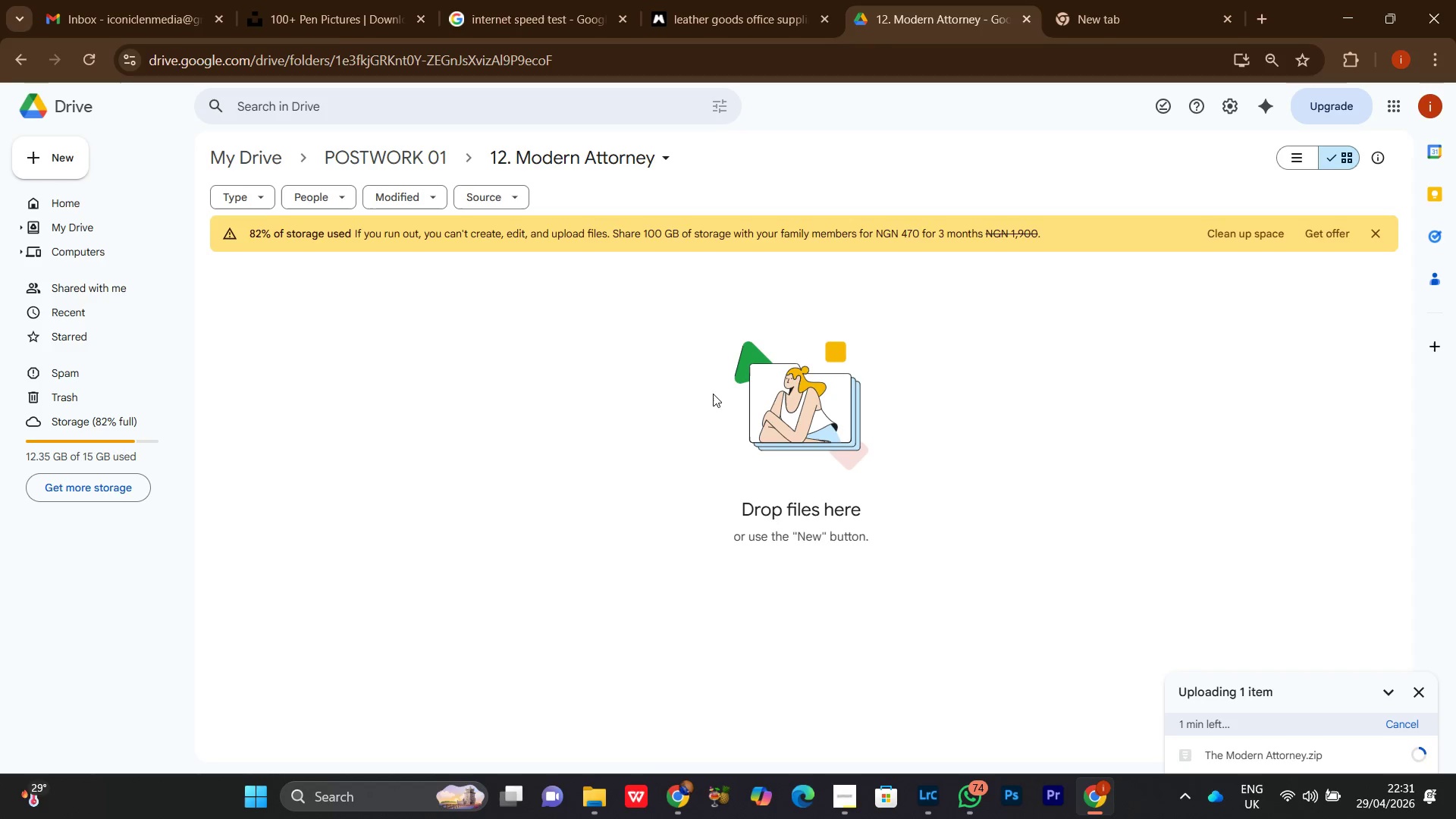 
wait(12.58)
 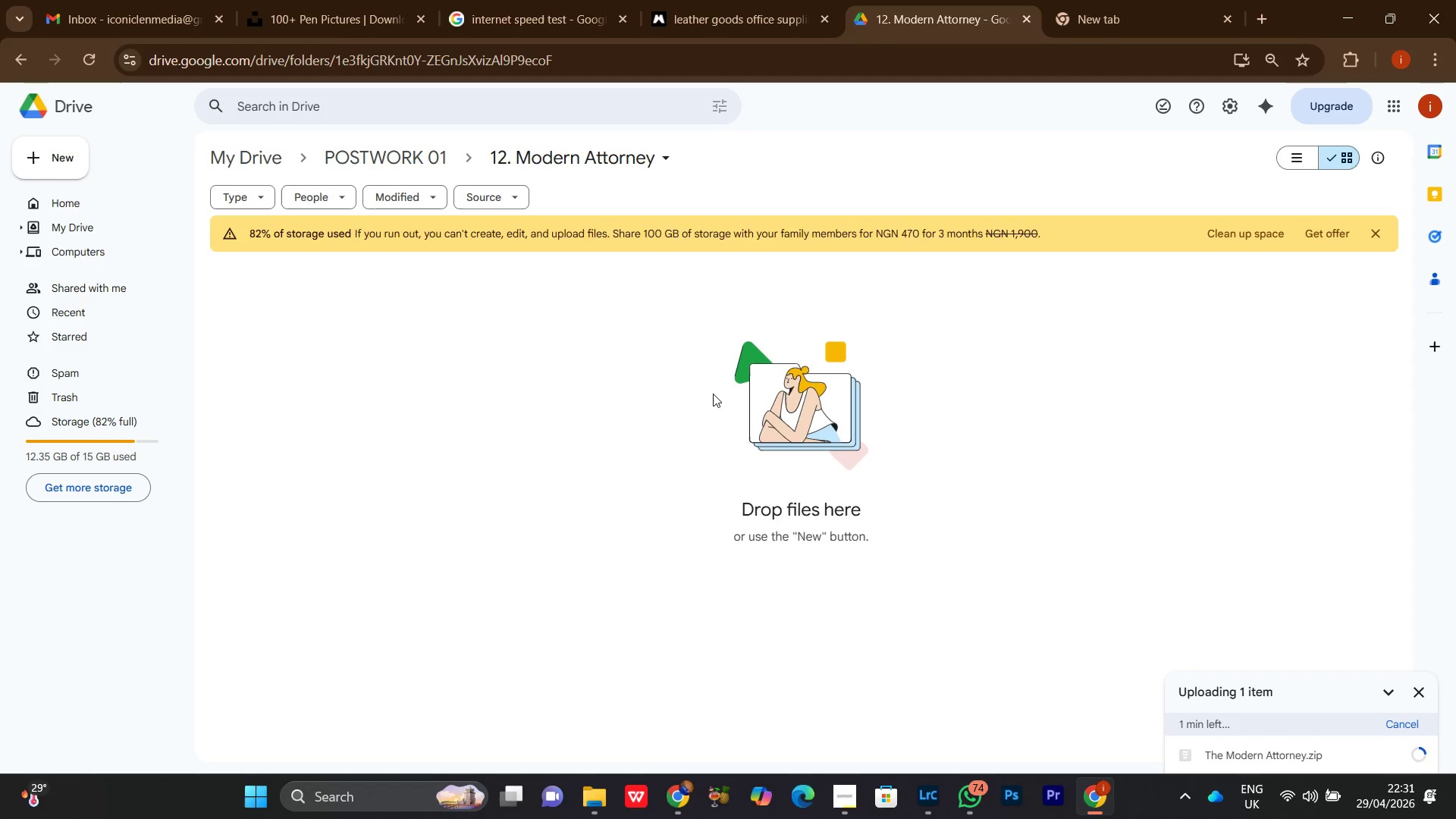 
left_click([837, 800])